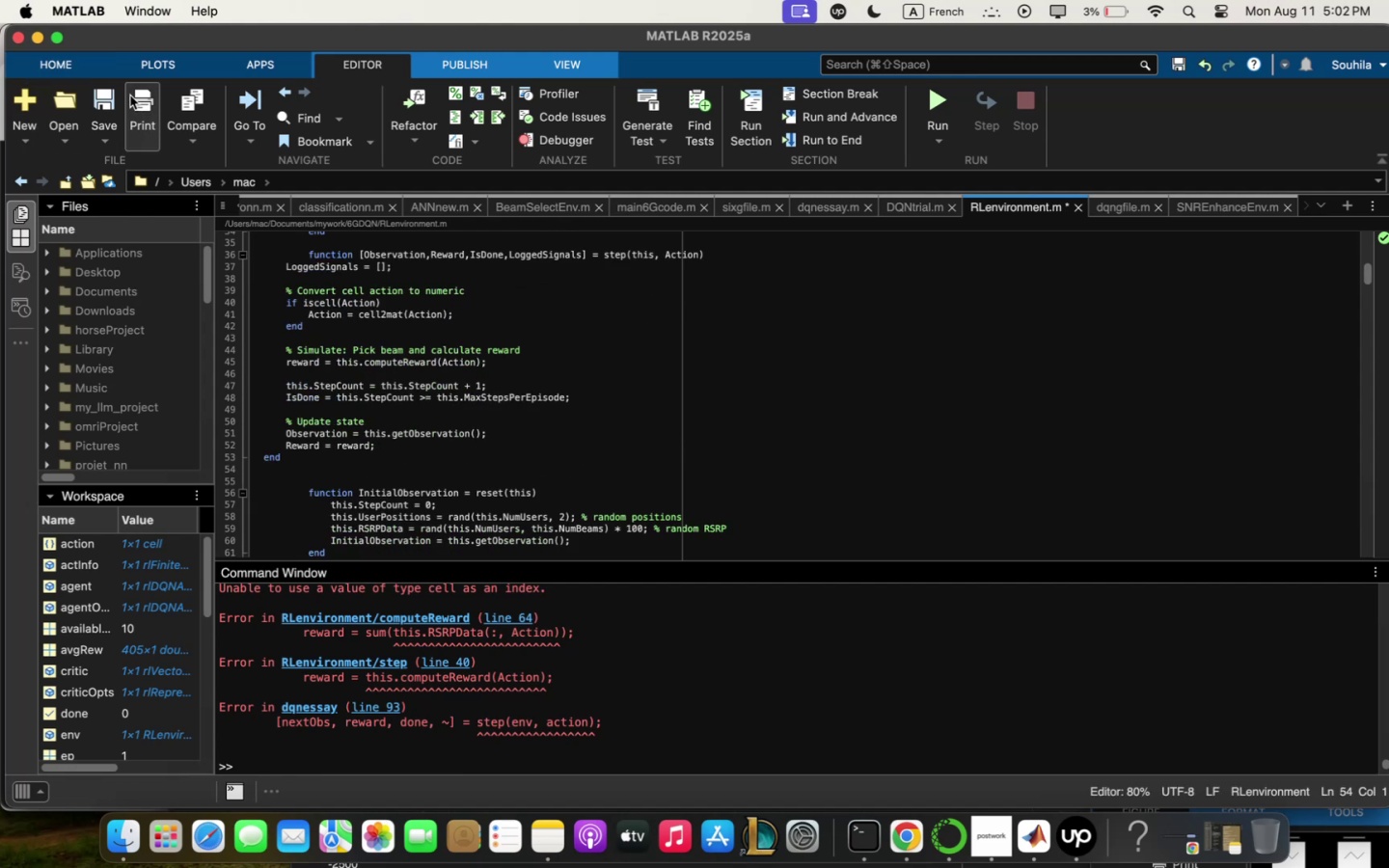 
left_click([115, 95])
 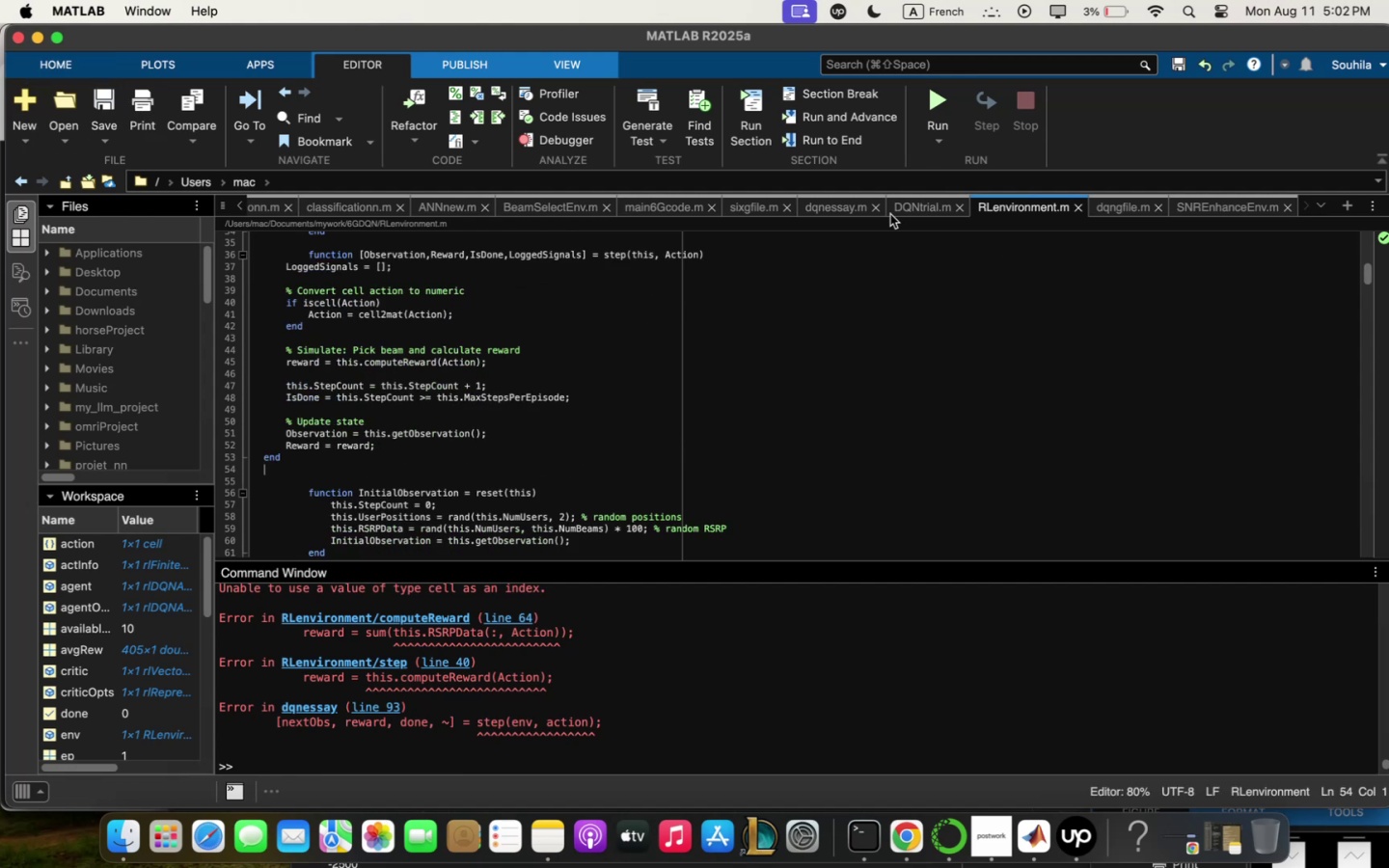 
left_click([846, 206])
 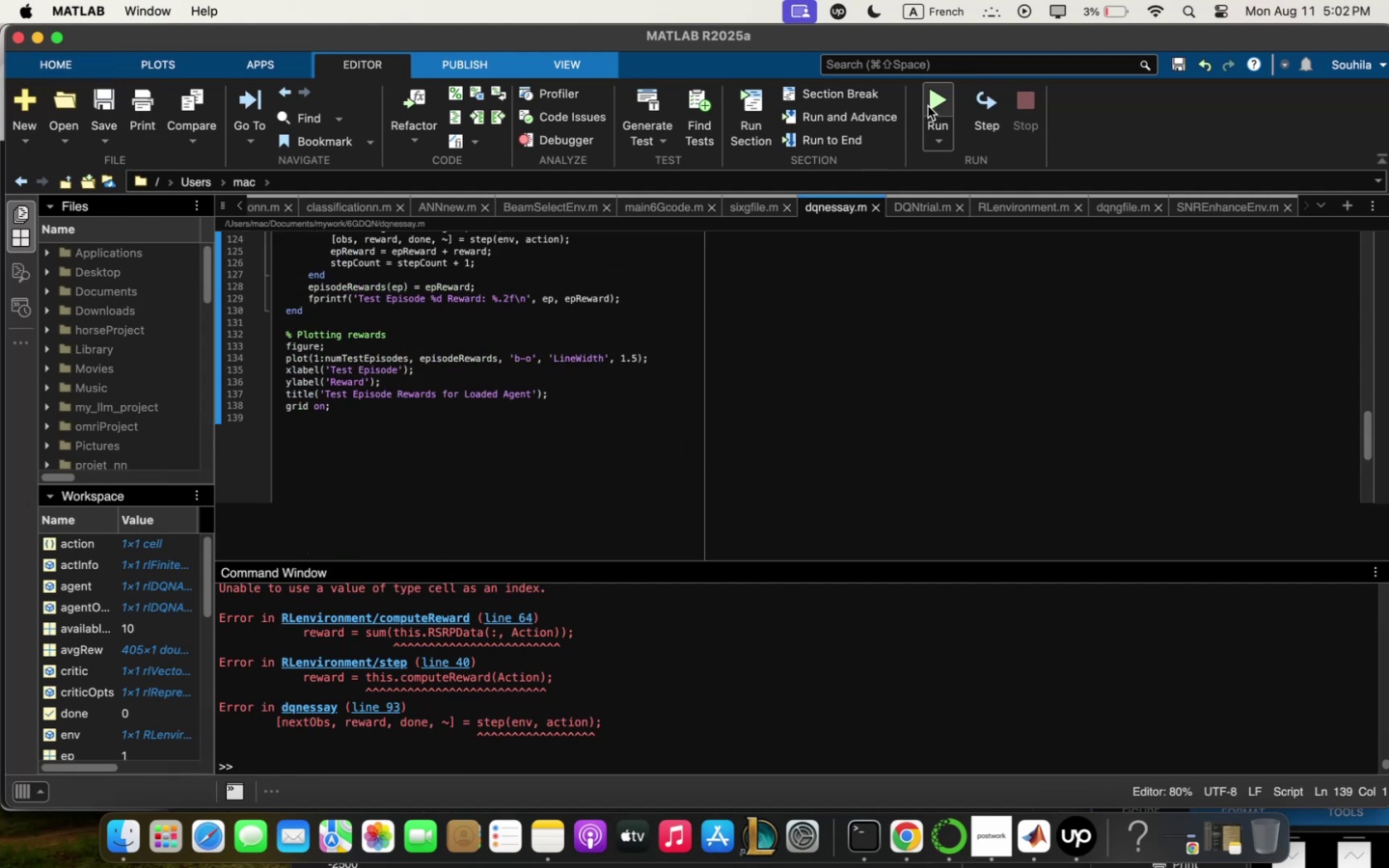 
left_click([930, 105])
 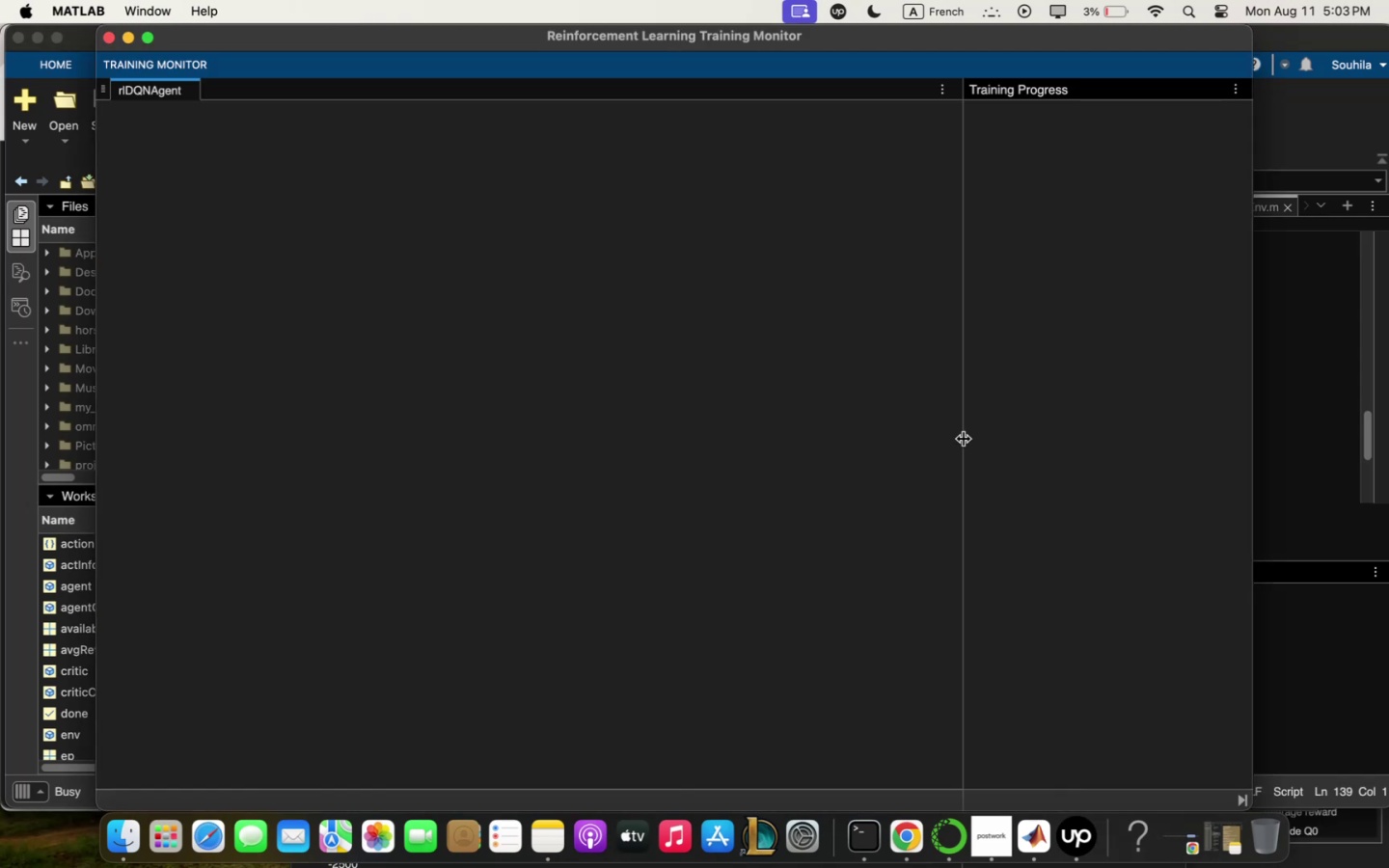 
wait(14.06)
 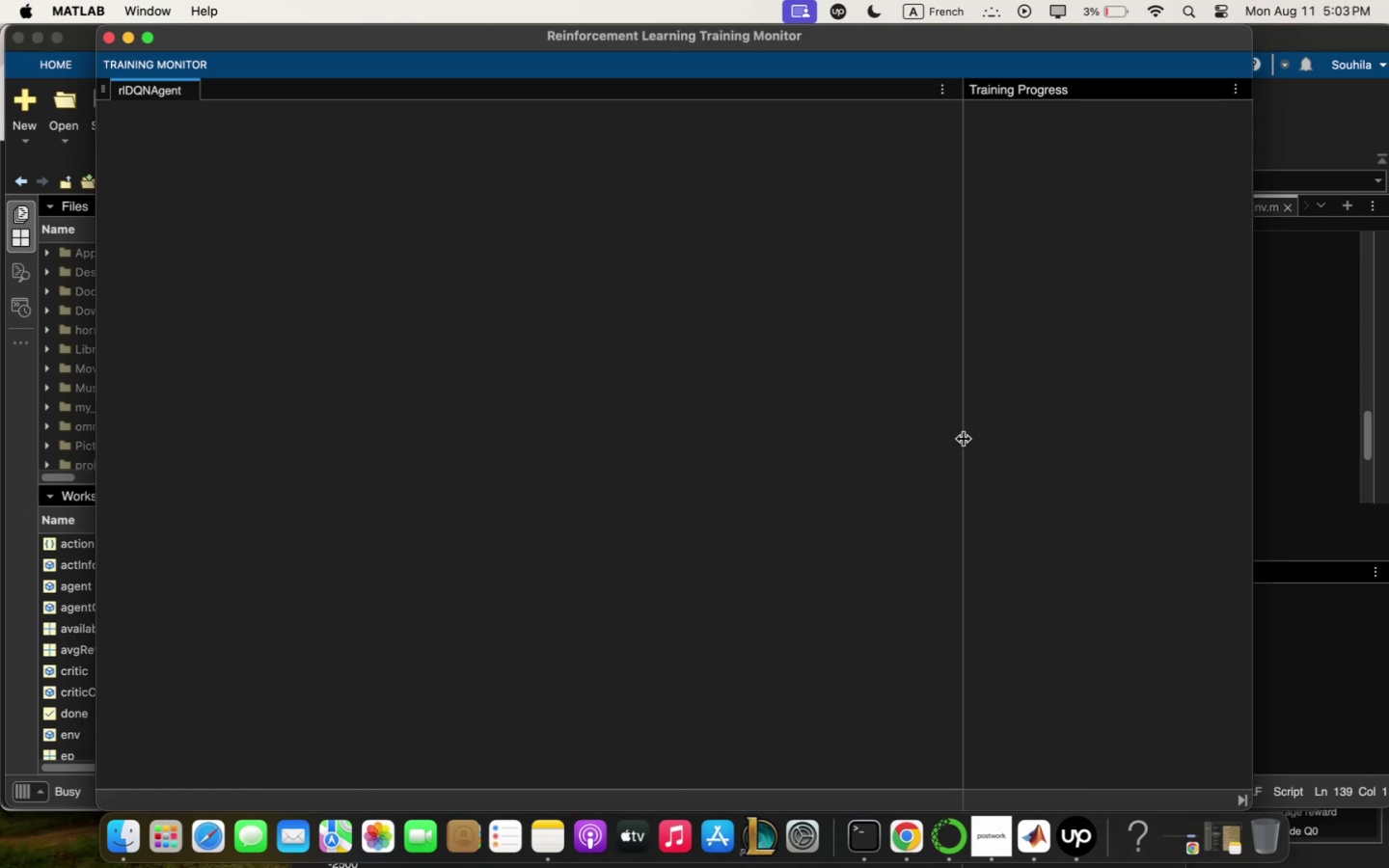 
left_click_drag(start_coordinate=[95, 250], to_coordinate=[447, 307])
 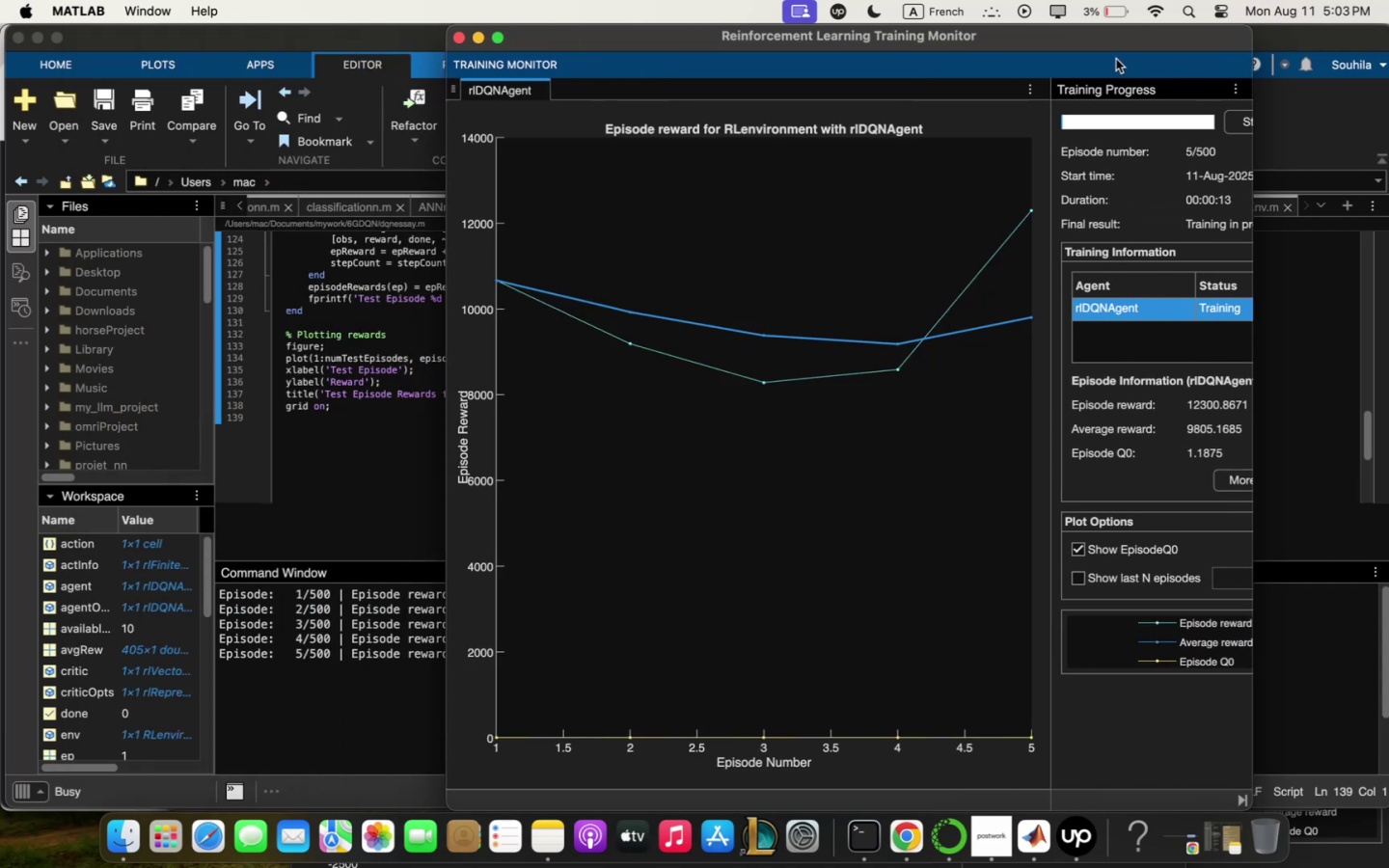 
left_click_drag(start_coordinate=[1100, 39], to_coordinate=[1141, 43])
 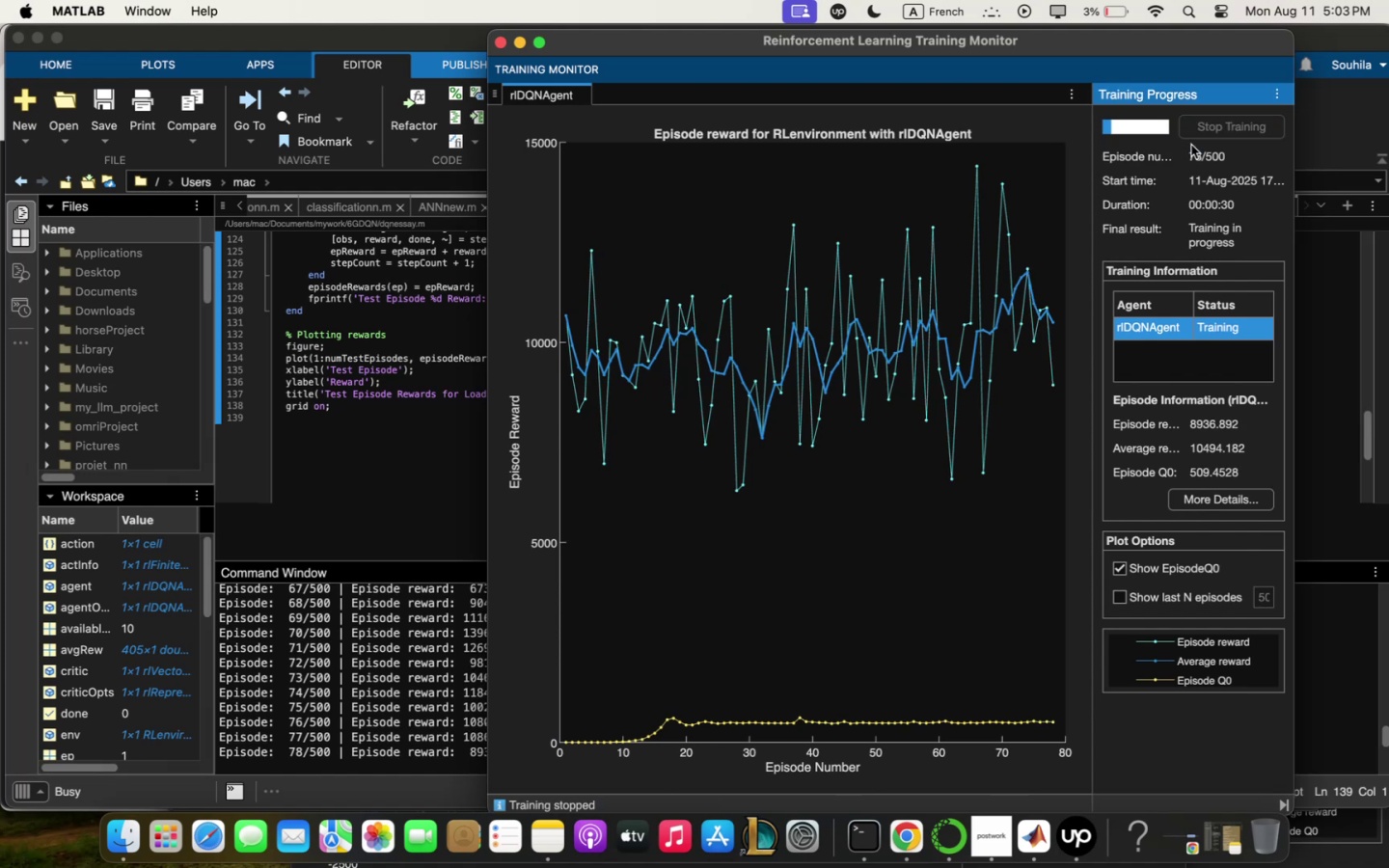 
wait(16.94)
 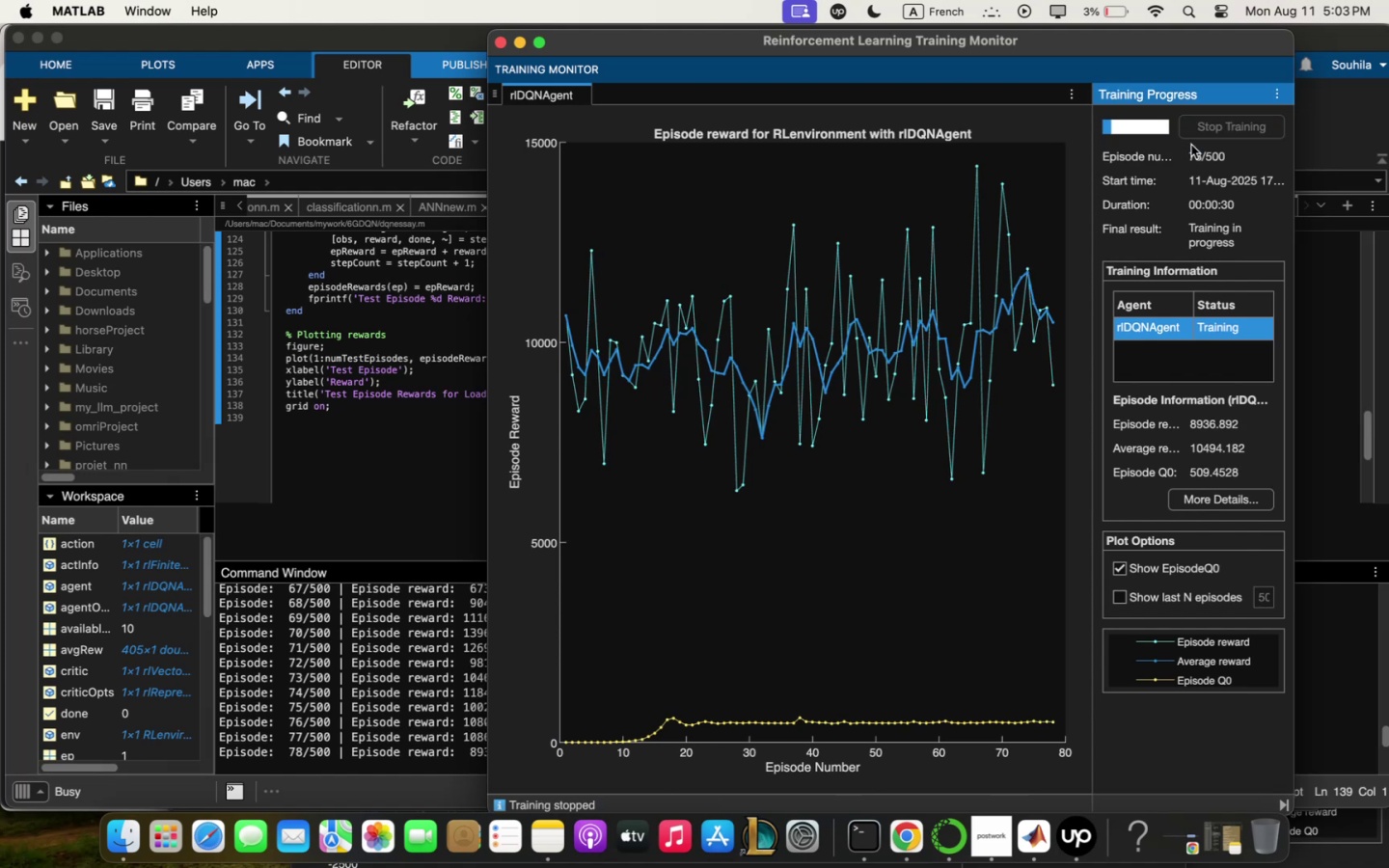 
left_click([402, 672])
 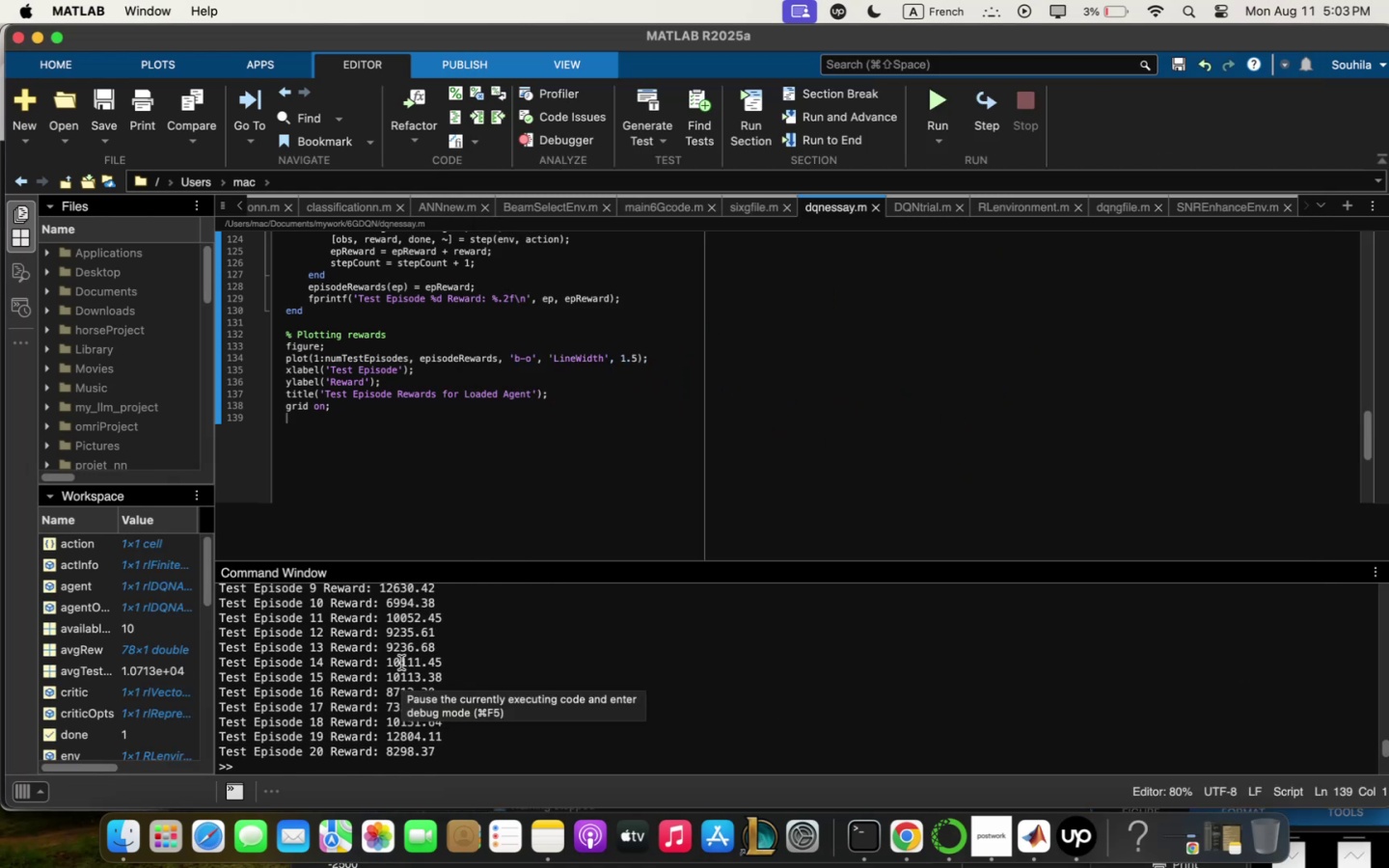 
scroll: coordinate [400, 655], scroll_direction: up, amount: 5.0
 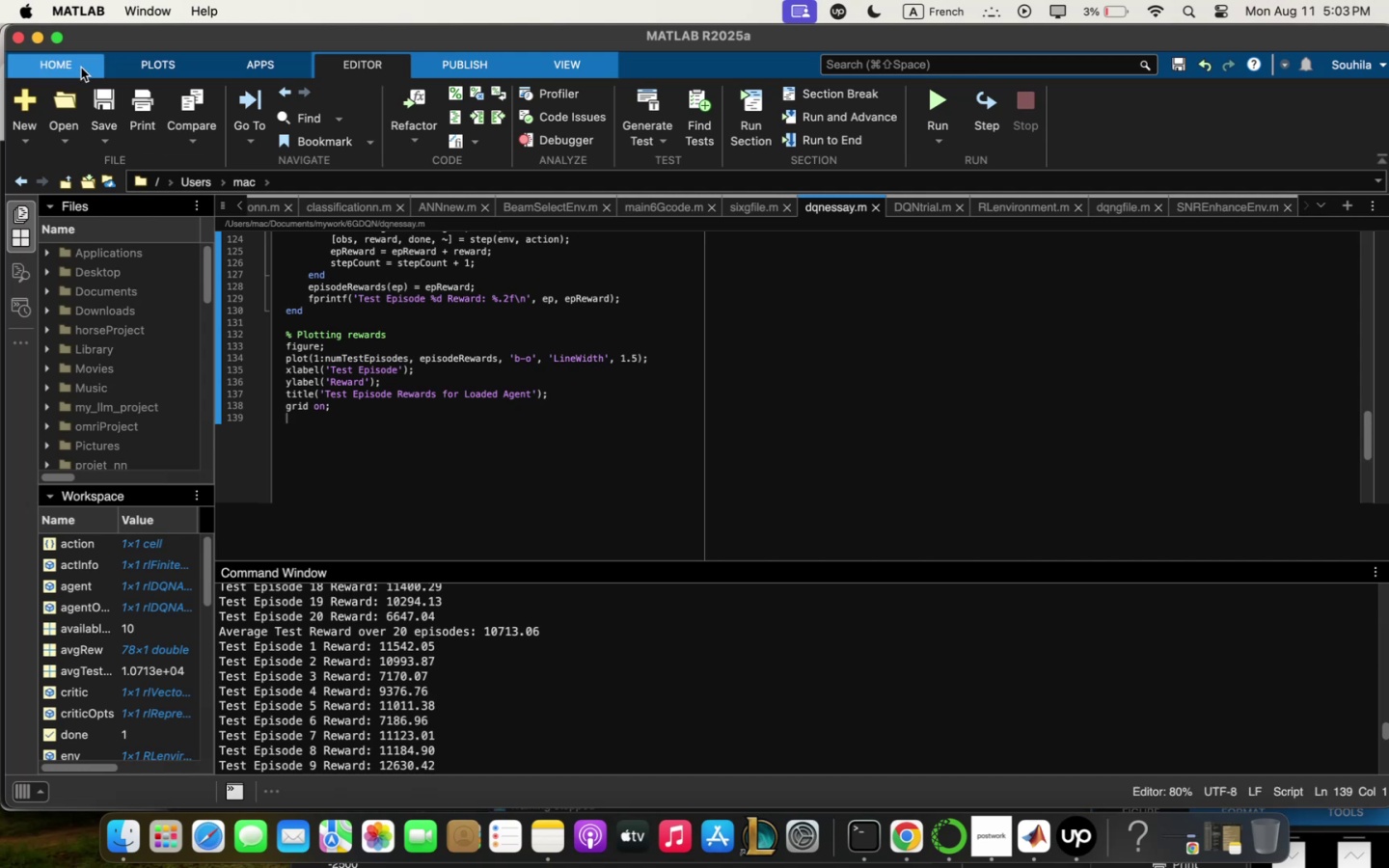 
left_click([90, 93])
 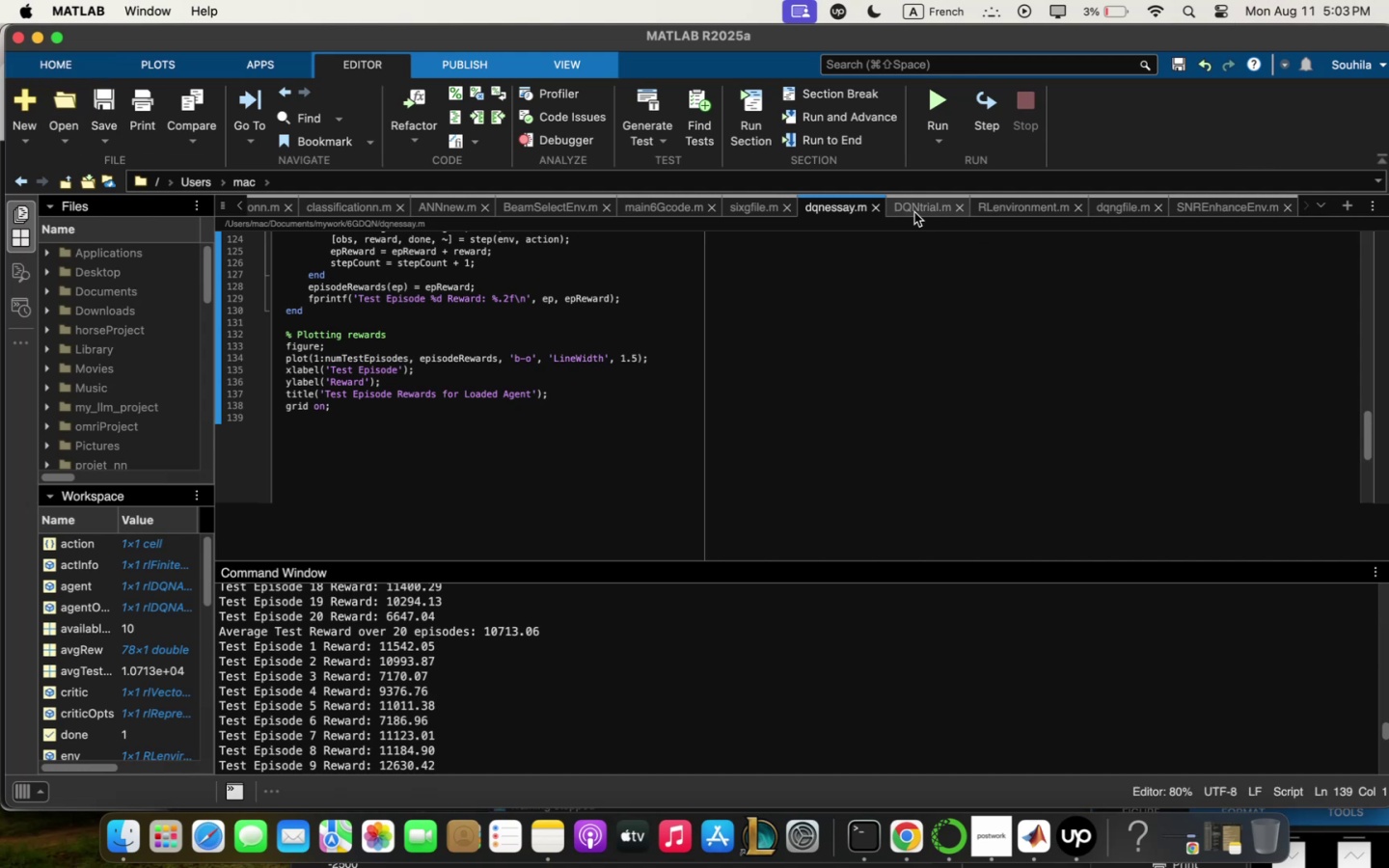 
left_click([995, 208])
 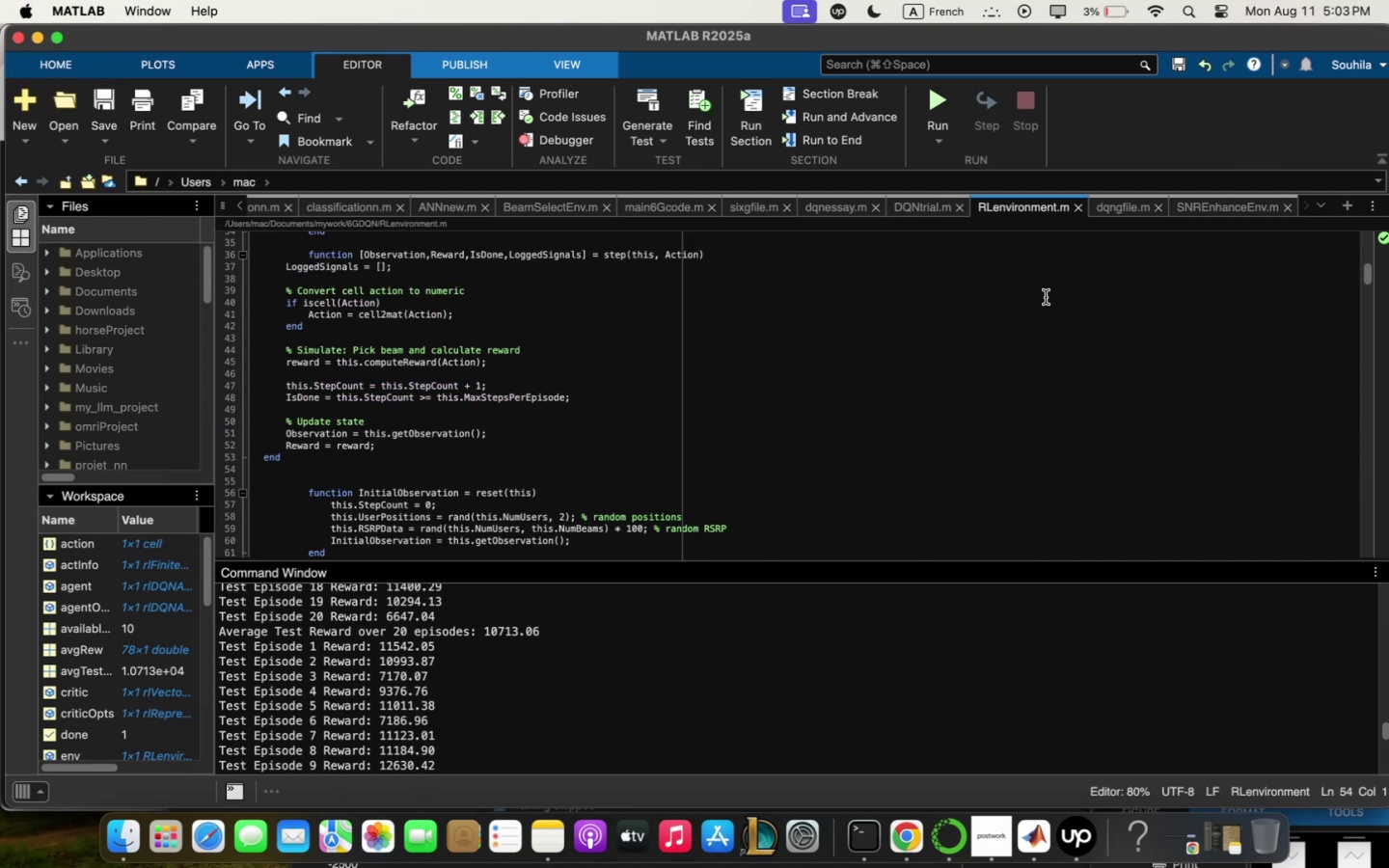 
left_click([922, 208])
 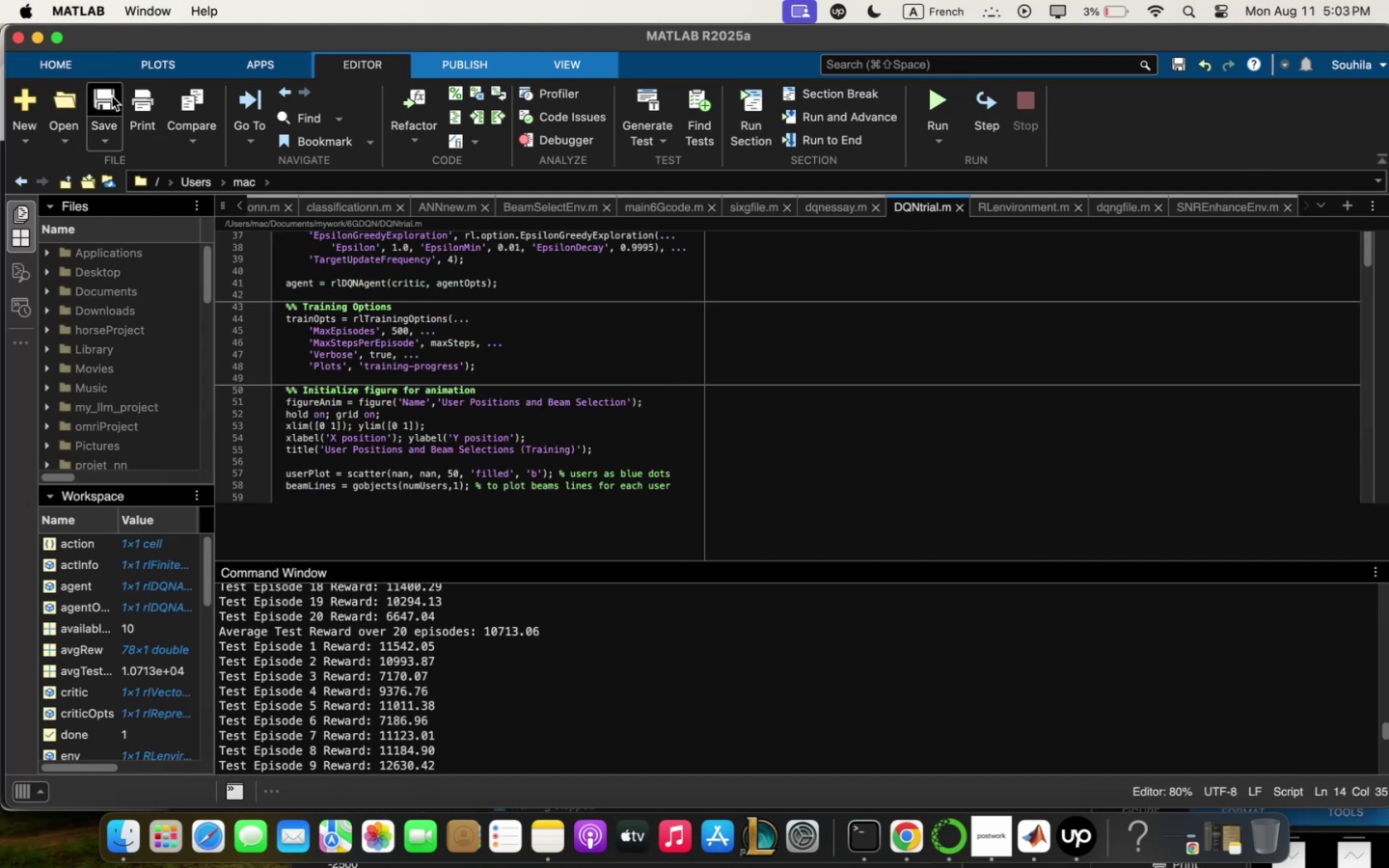 
scroll: coordinate [347, 262], scroll_direction: up, amount: 100.0
 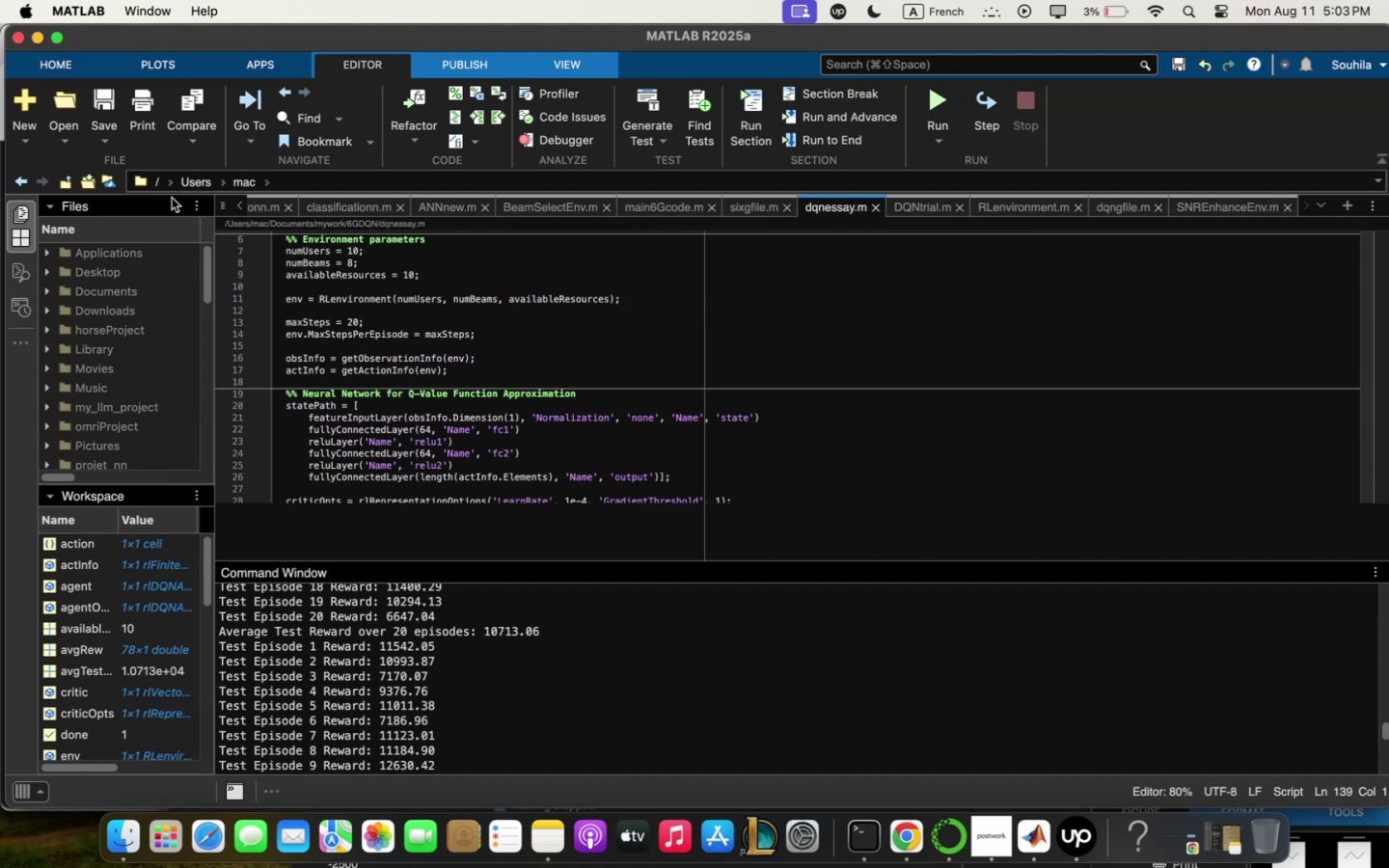 
left_click([97, 102])
 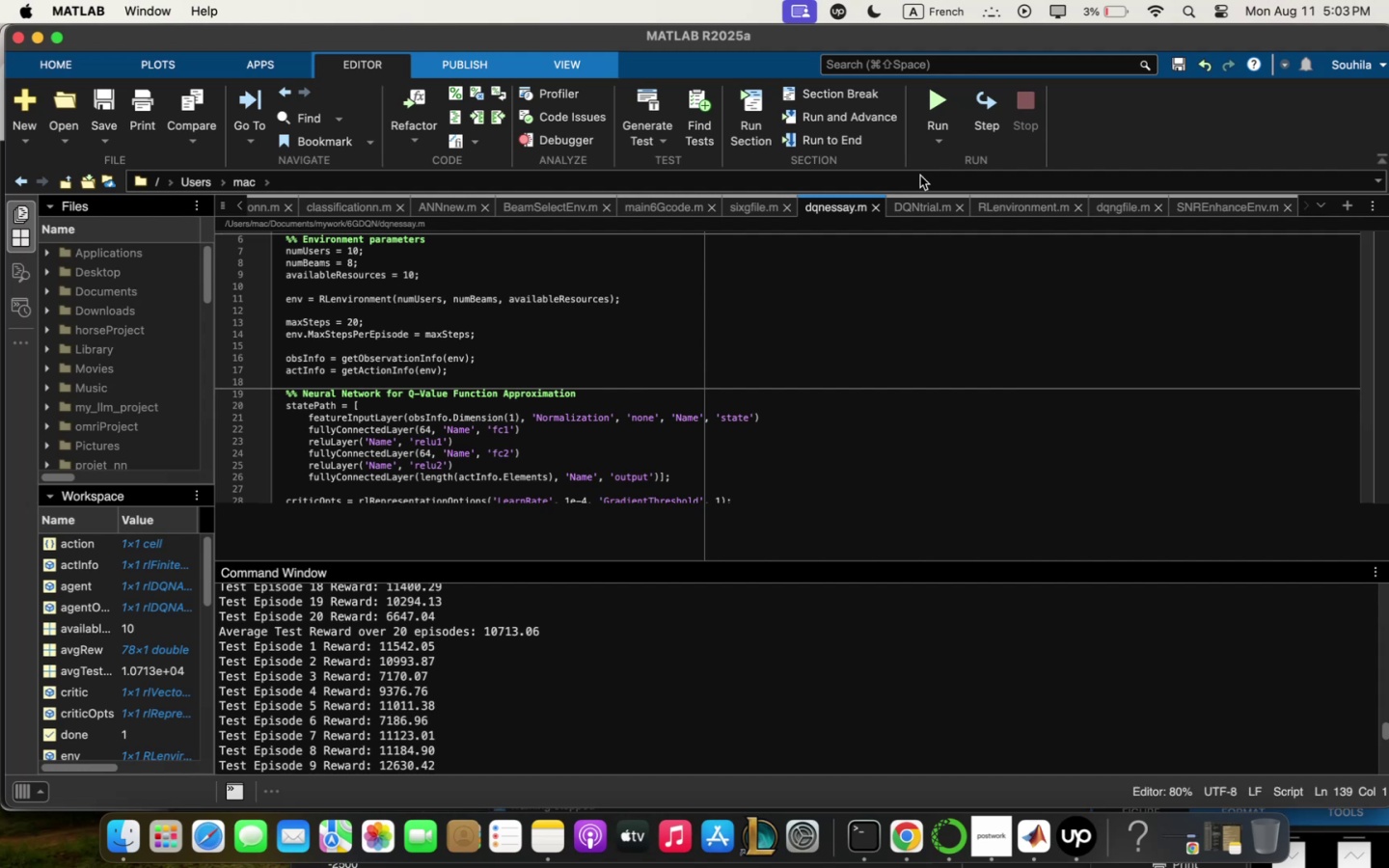 
scroll: coordinate [612, 717], scroll_direction: down, amount: 2.0
 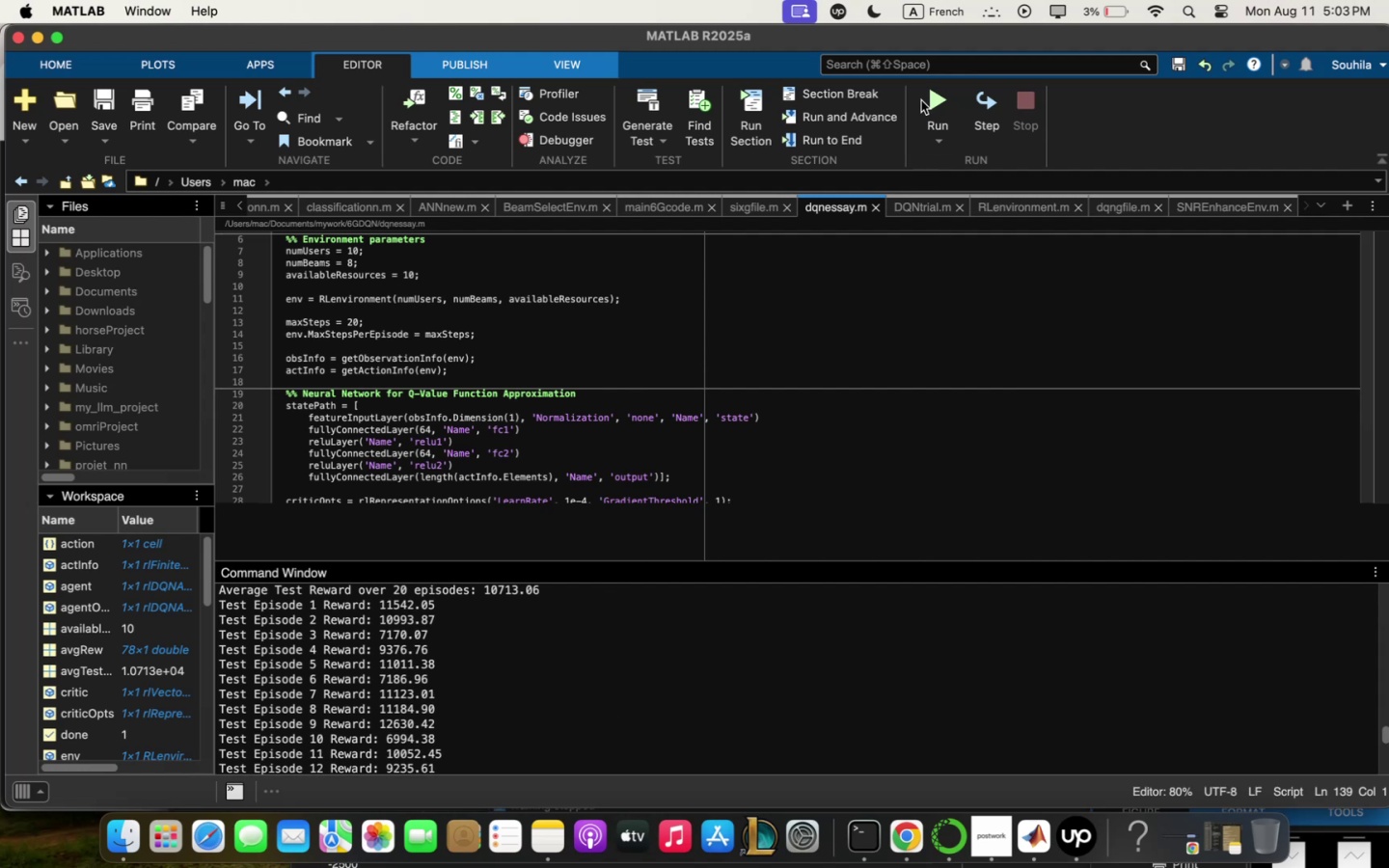 
left_click([928, 100])
 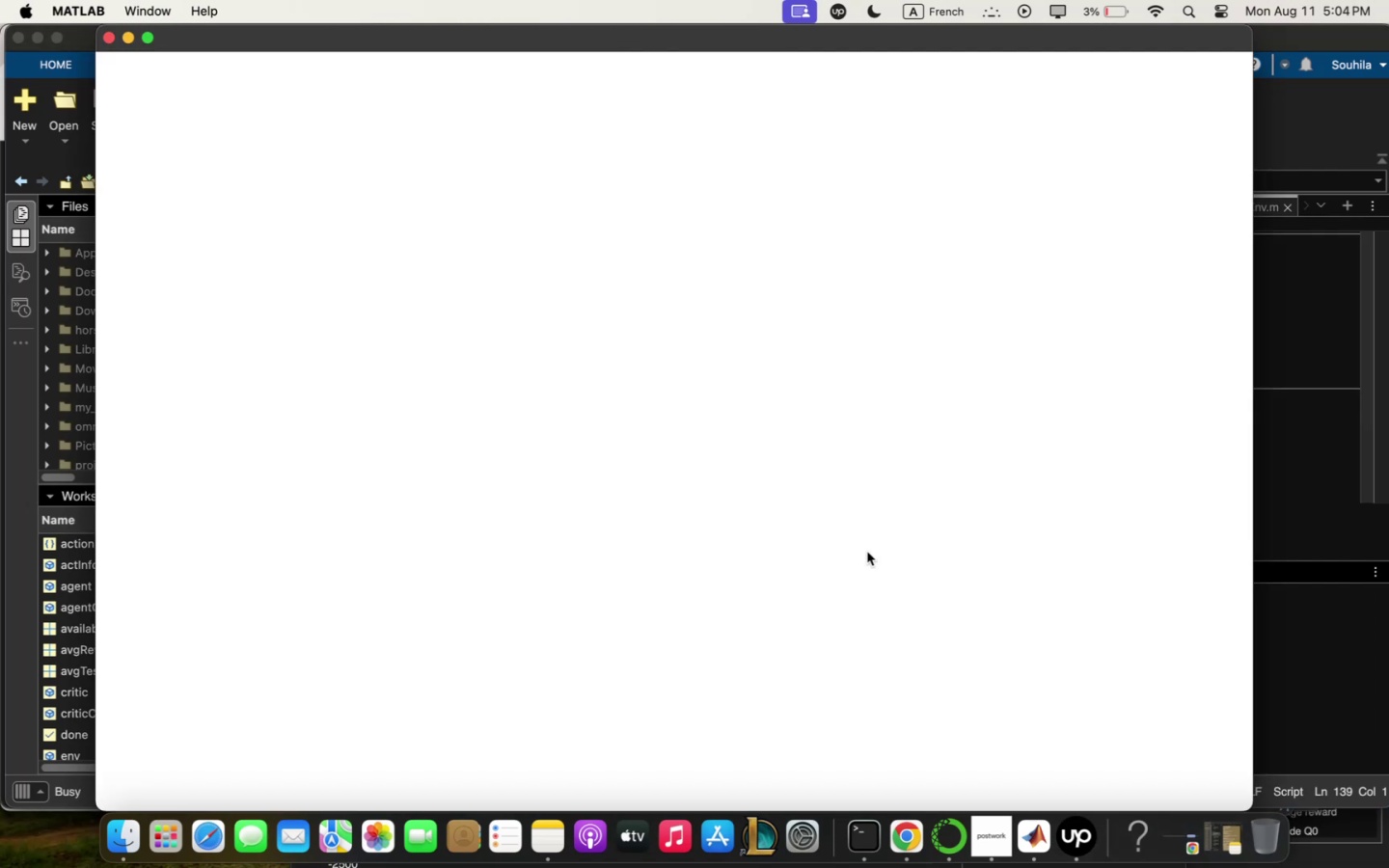 
wait(6.07)
 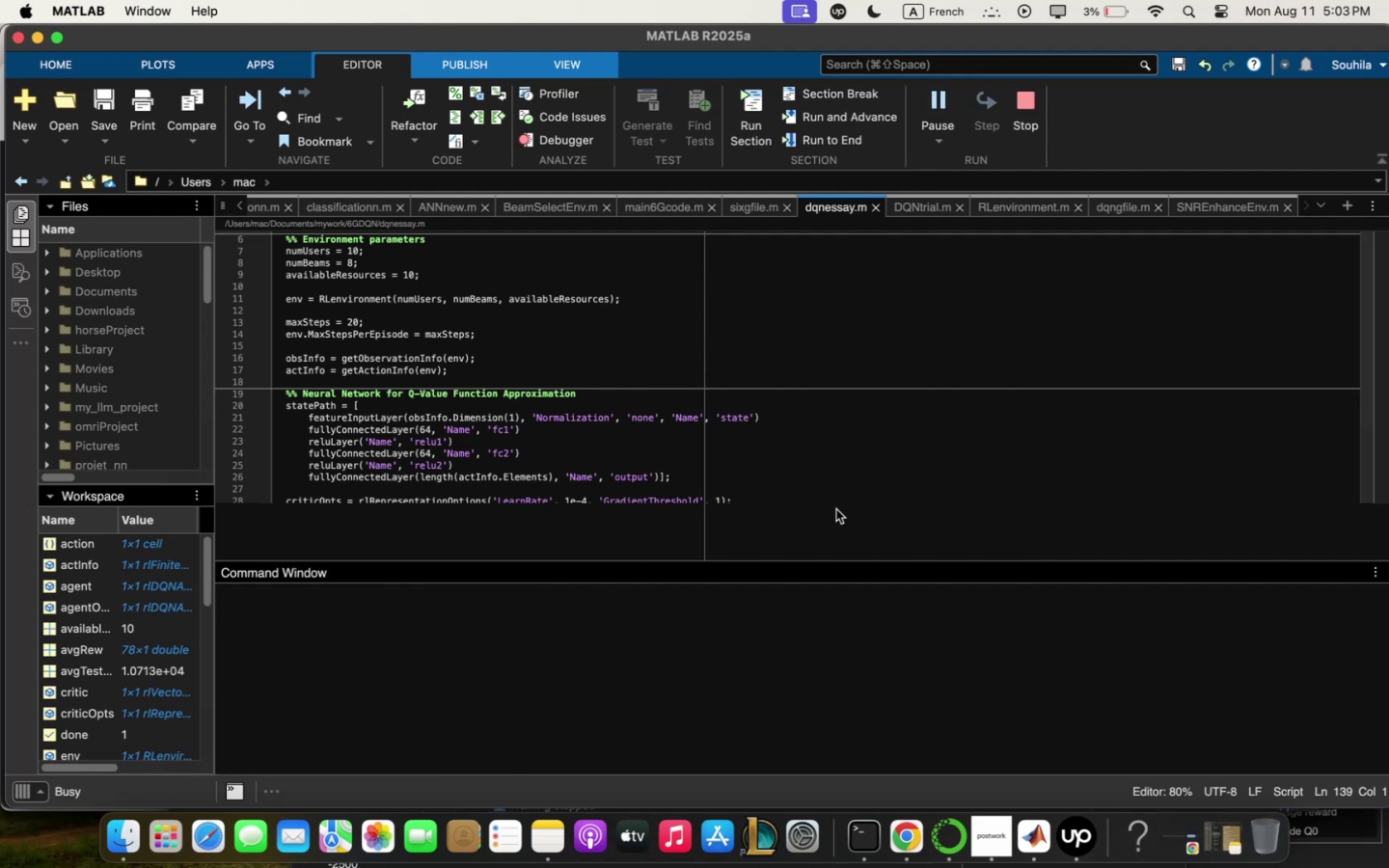 
left_click_drag(start_coordinate=[286, 30], to_coordinate=[719, 3])
 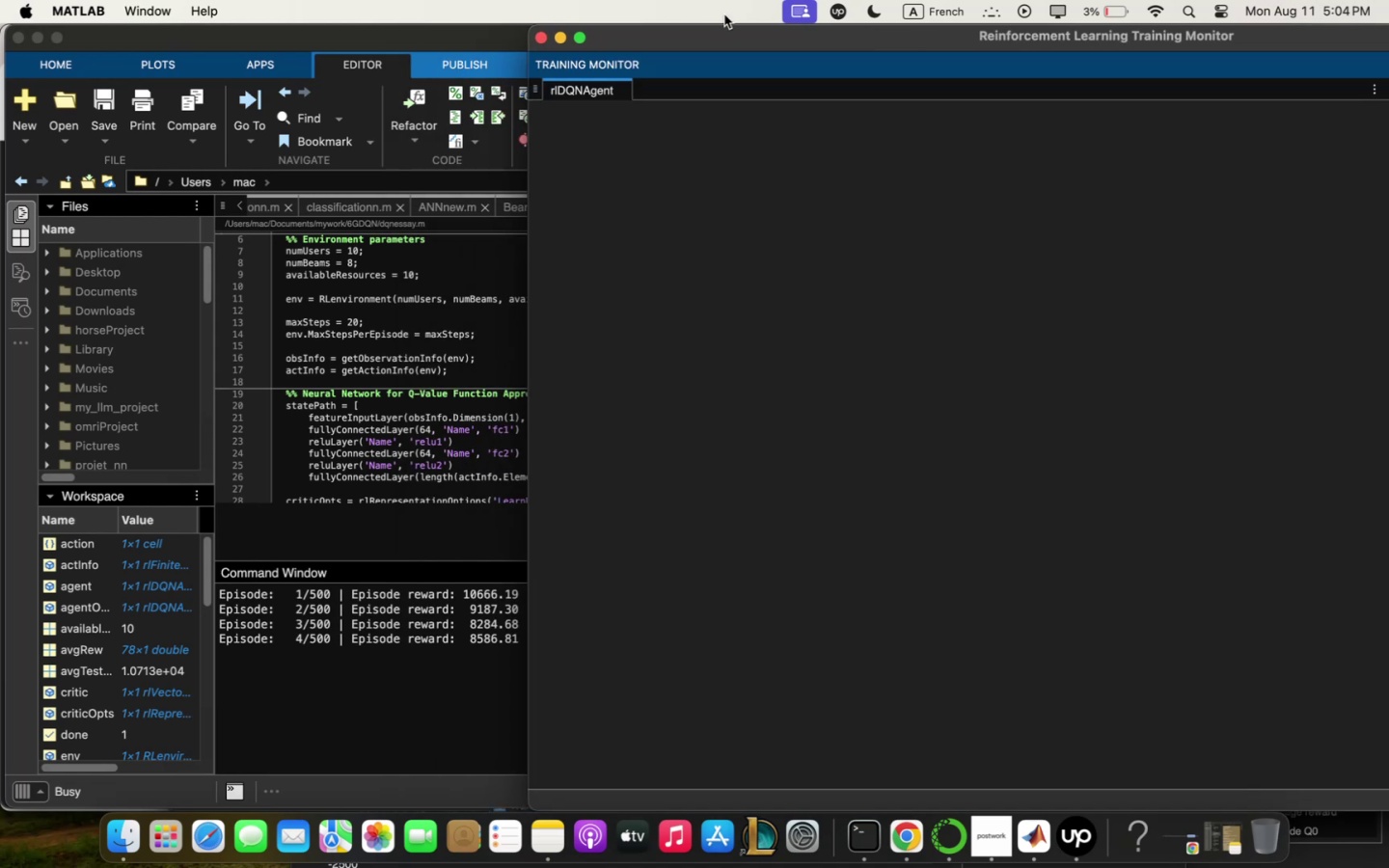 
left_click_drag(start_coordinate=[972, 34], to_coordinate=[1065, 7])
 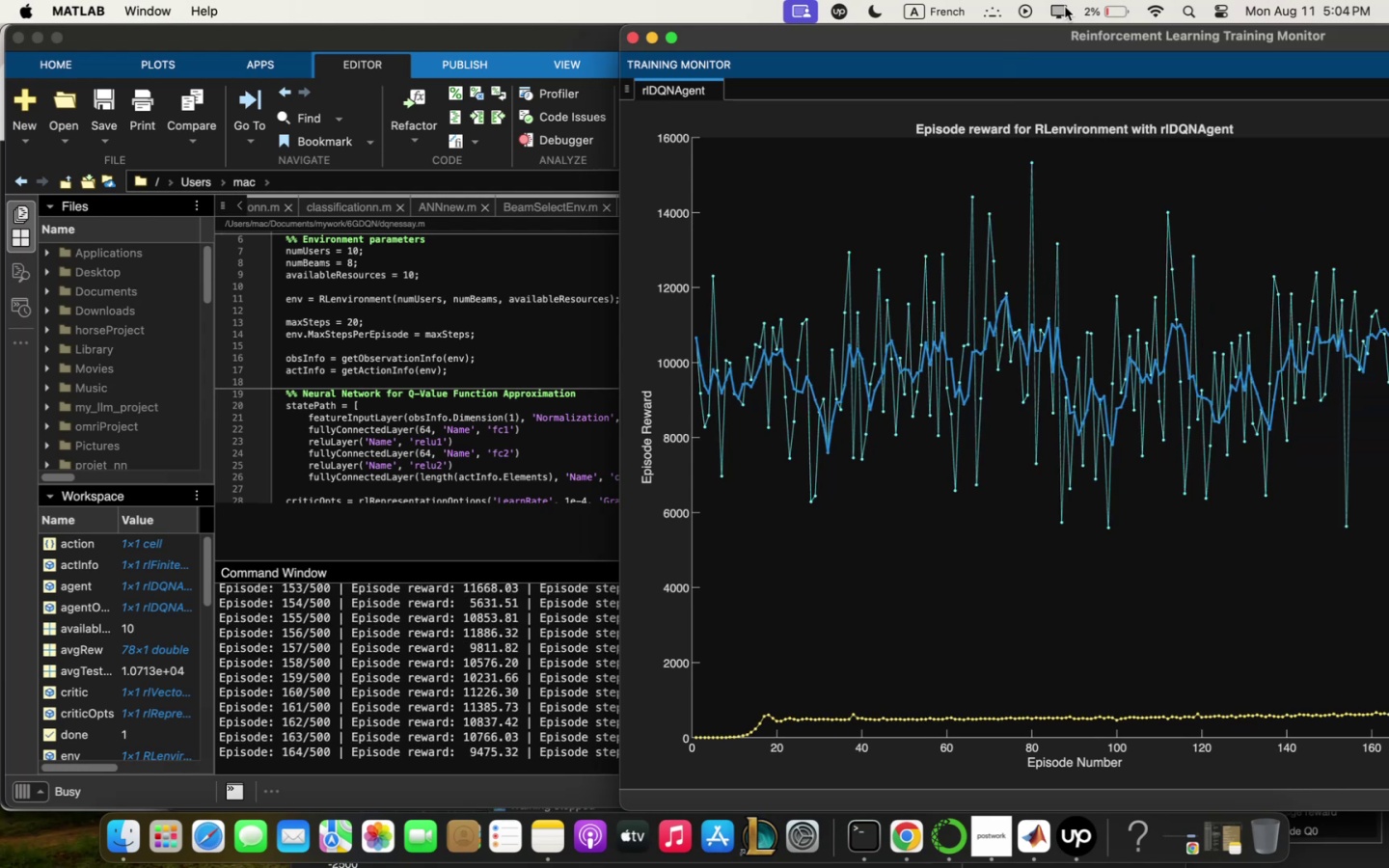 
wait(44.3)
 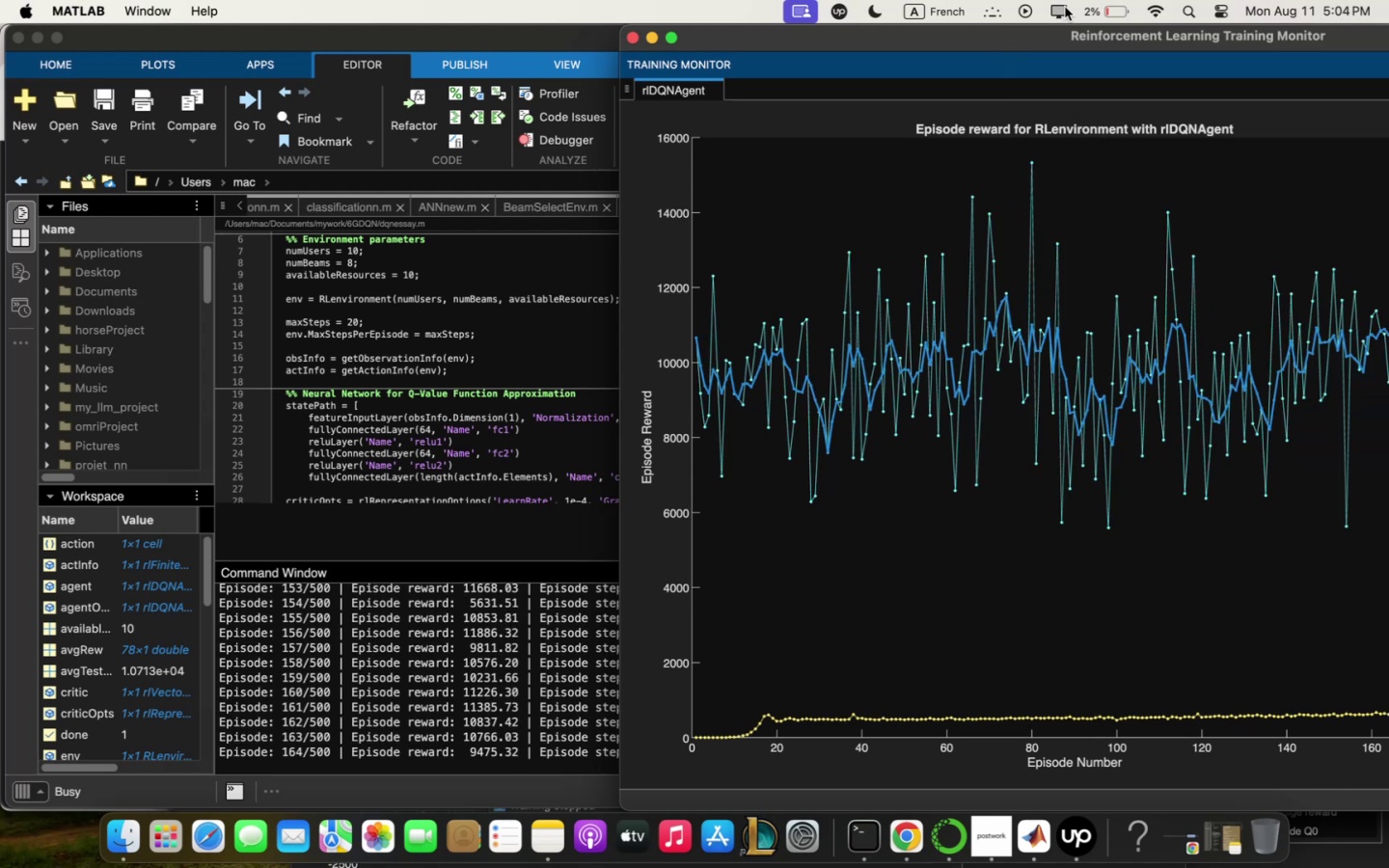 
left_click([1083, 859])
 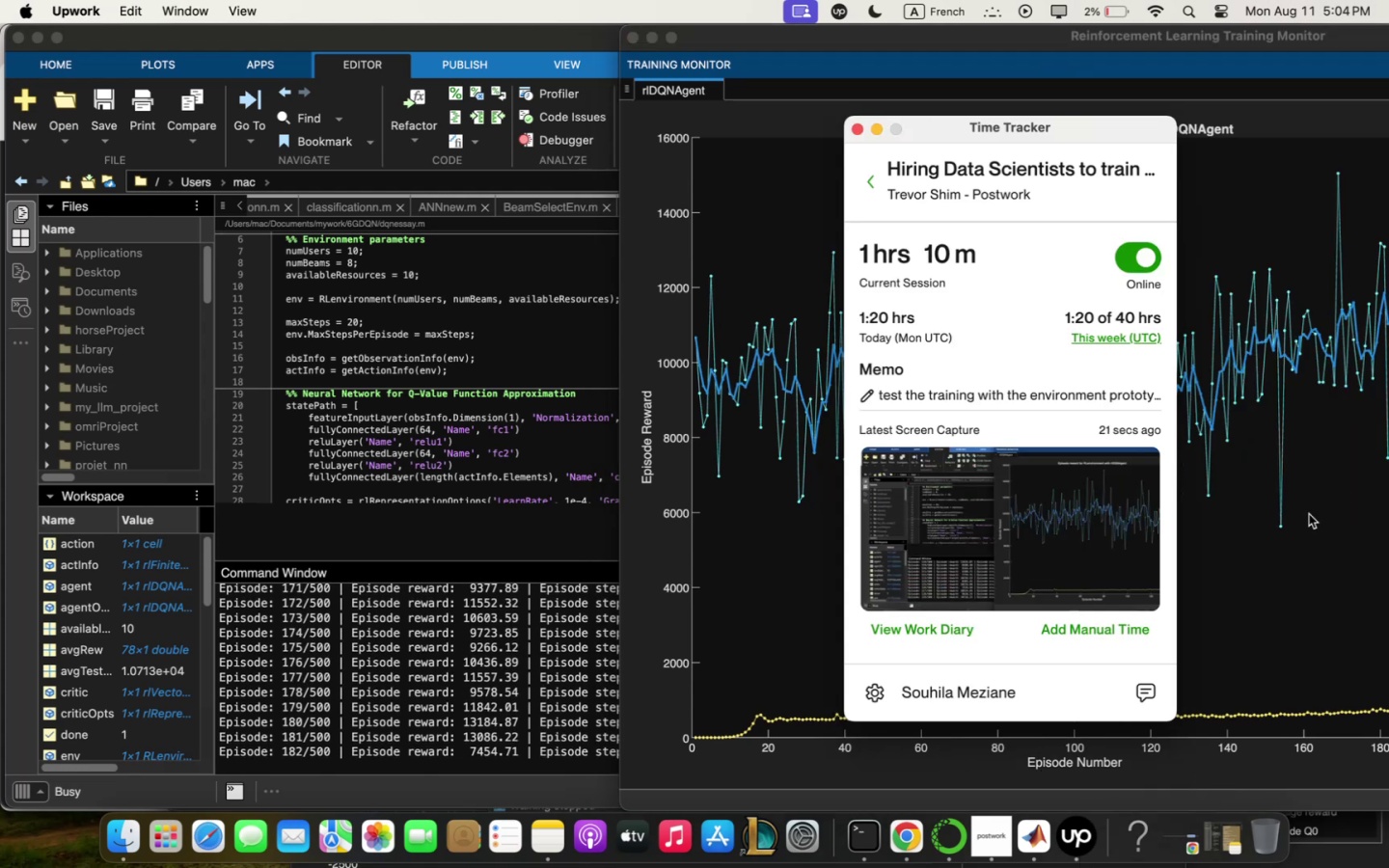 
left_click([1309, 514])
 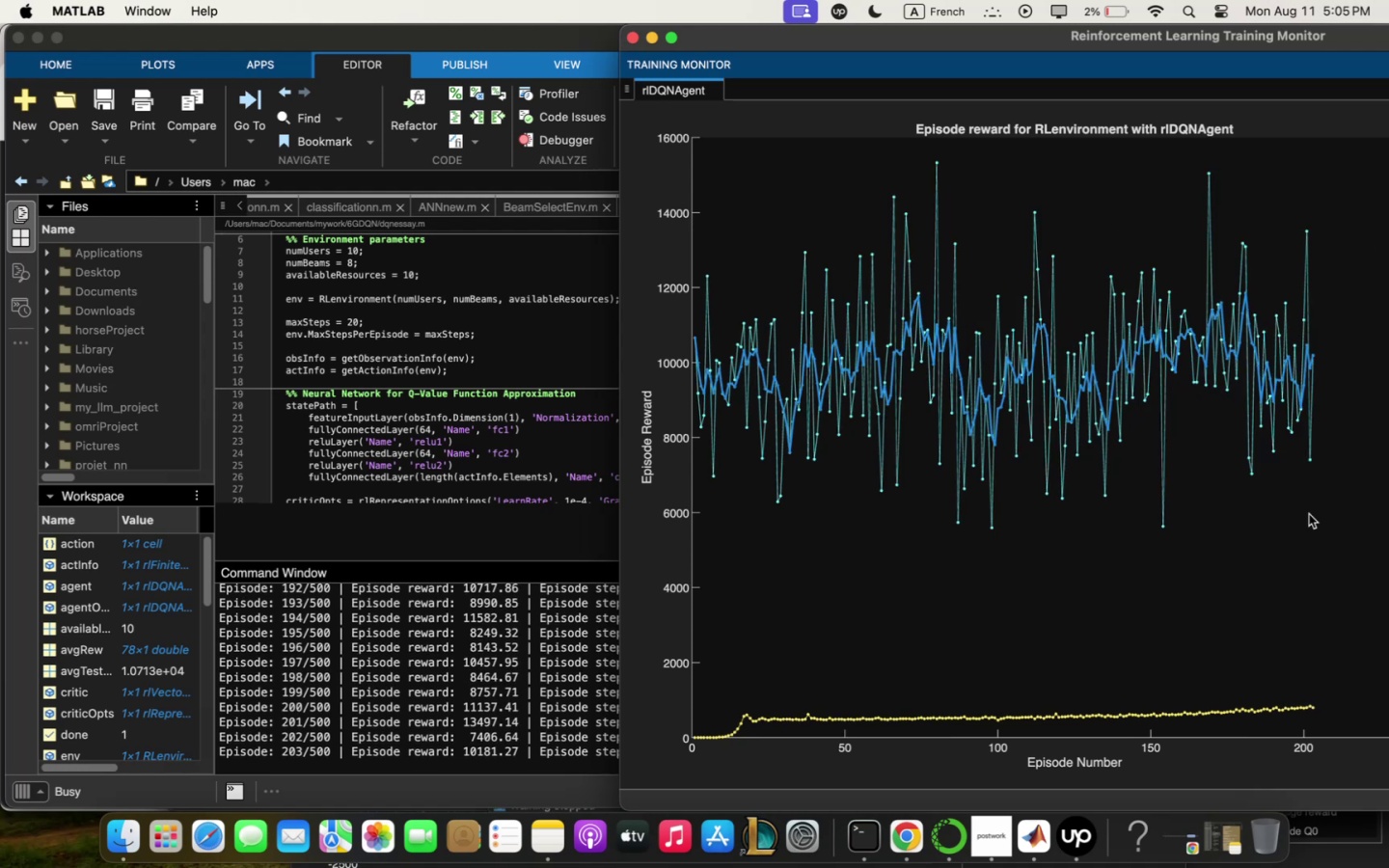 
wait(12.86)
 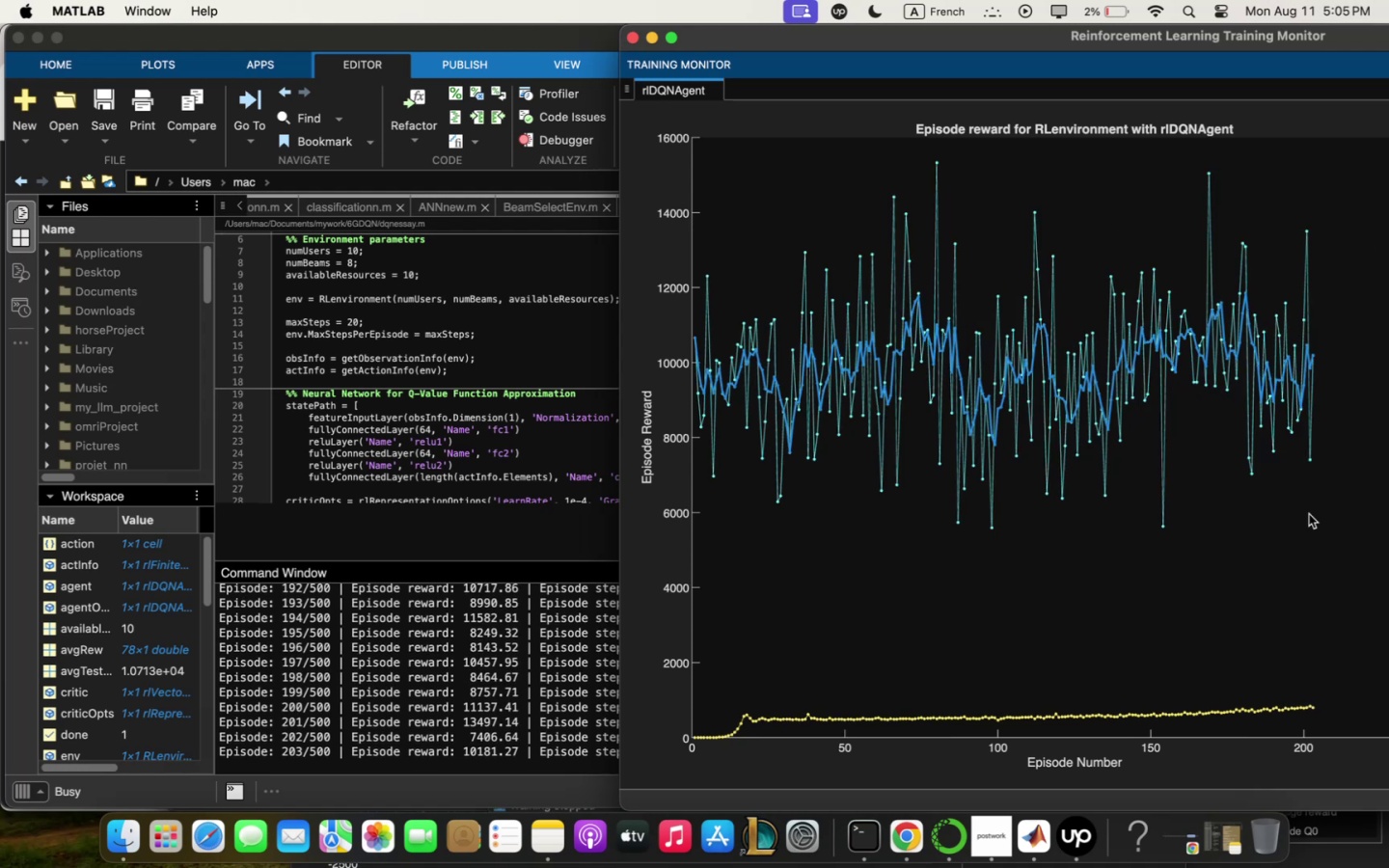 
left_click_drag(start_coordinate=[1260, 31], to_coordinate=[1001, 73])
 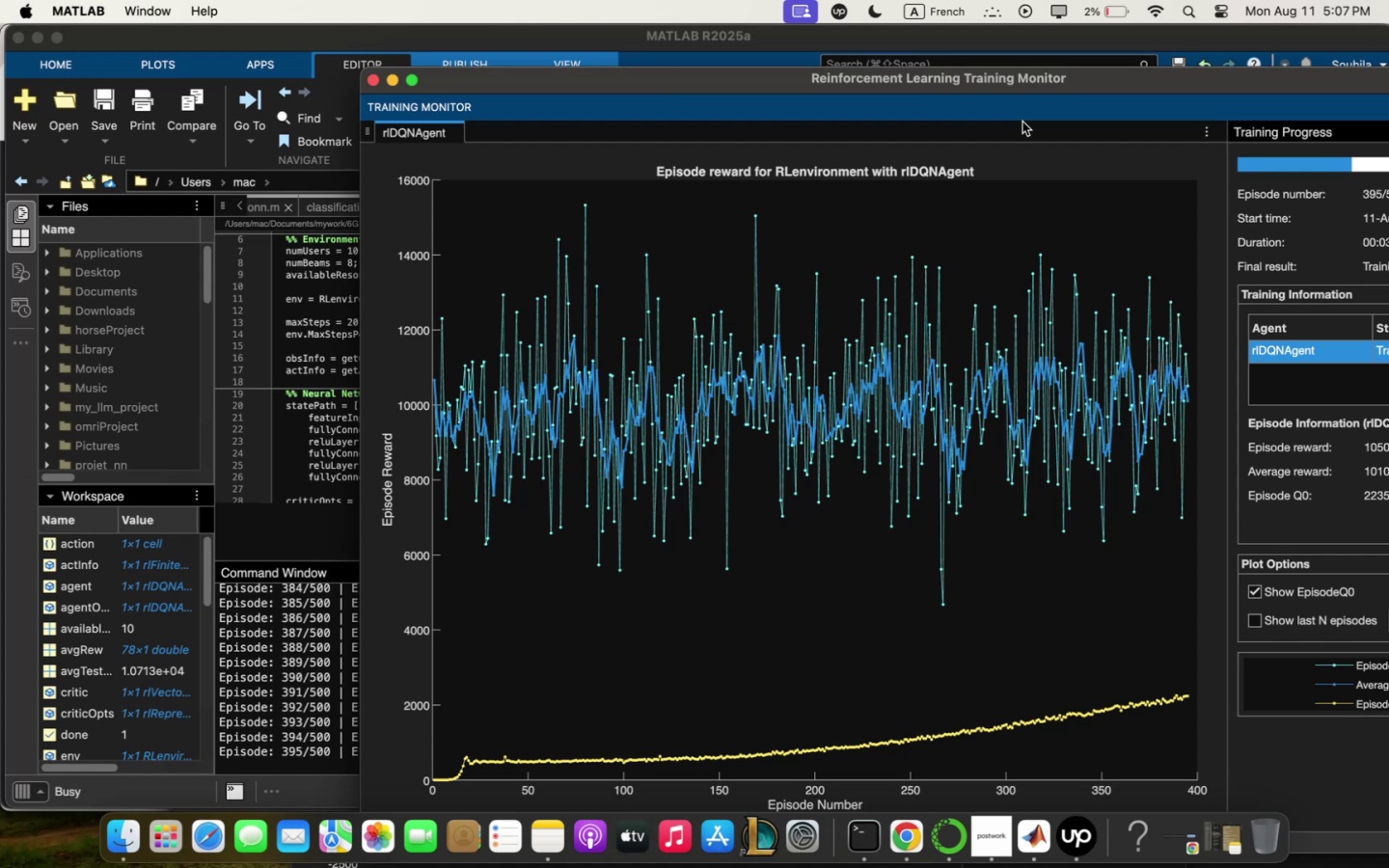 
wait(105.42)
 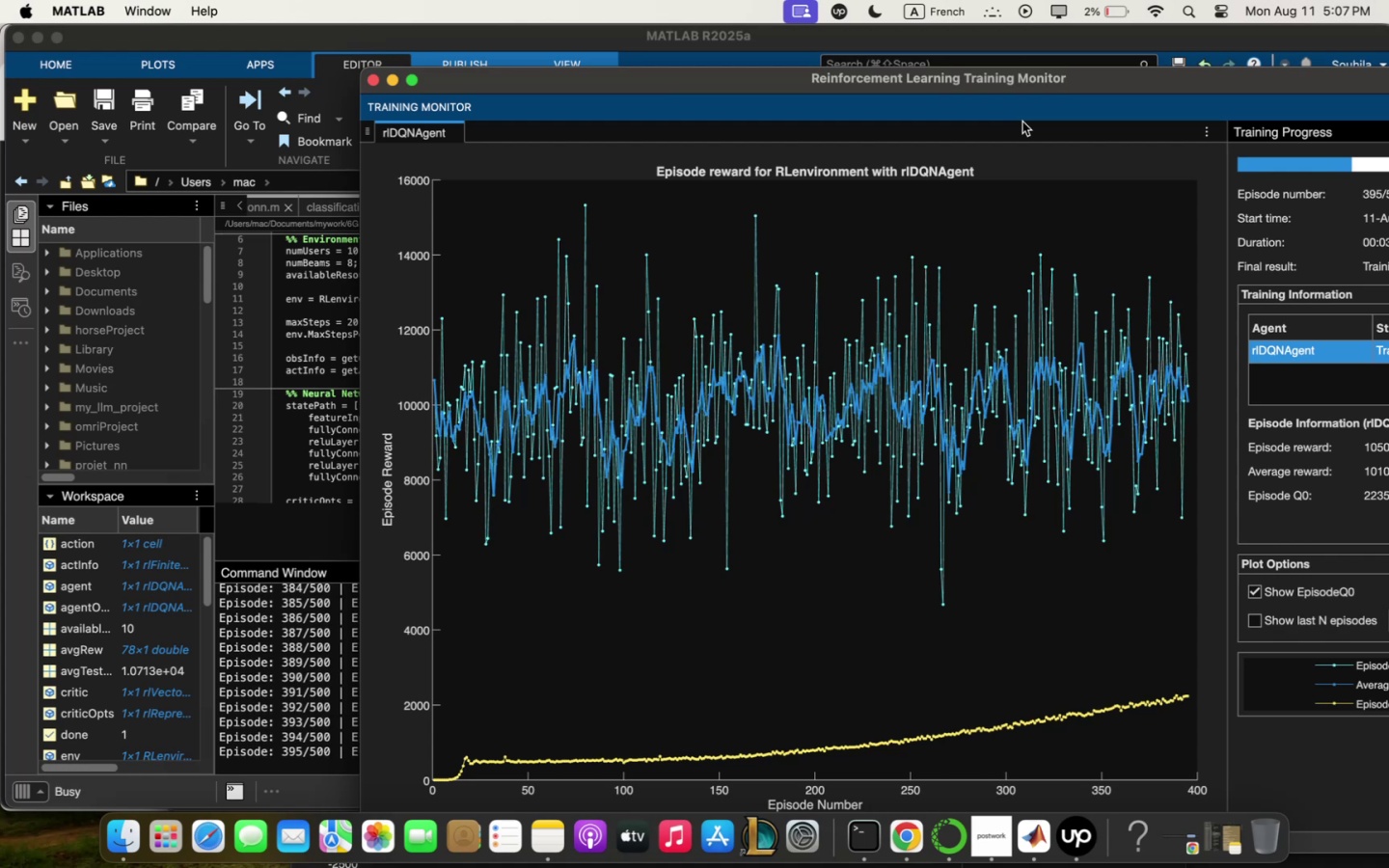 
left_click_drag(start_coordinate=[1146, 80], to_coordinate=[1121, 22])
 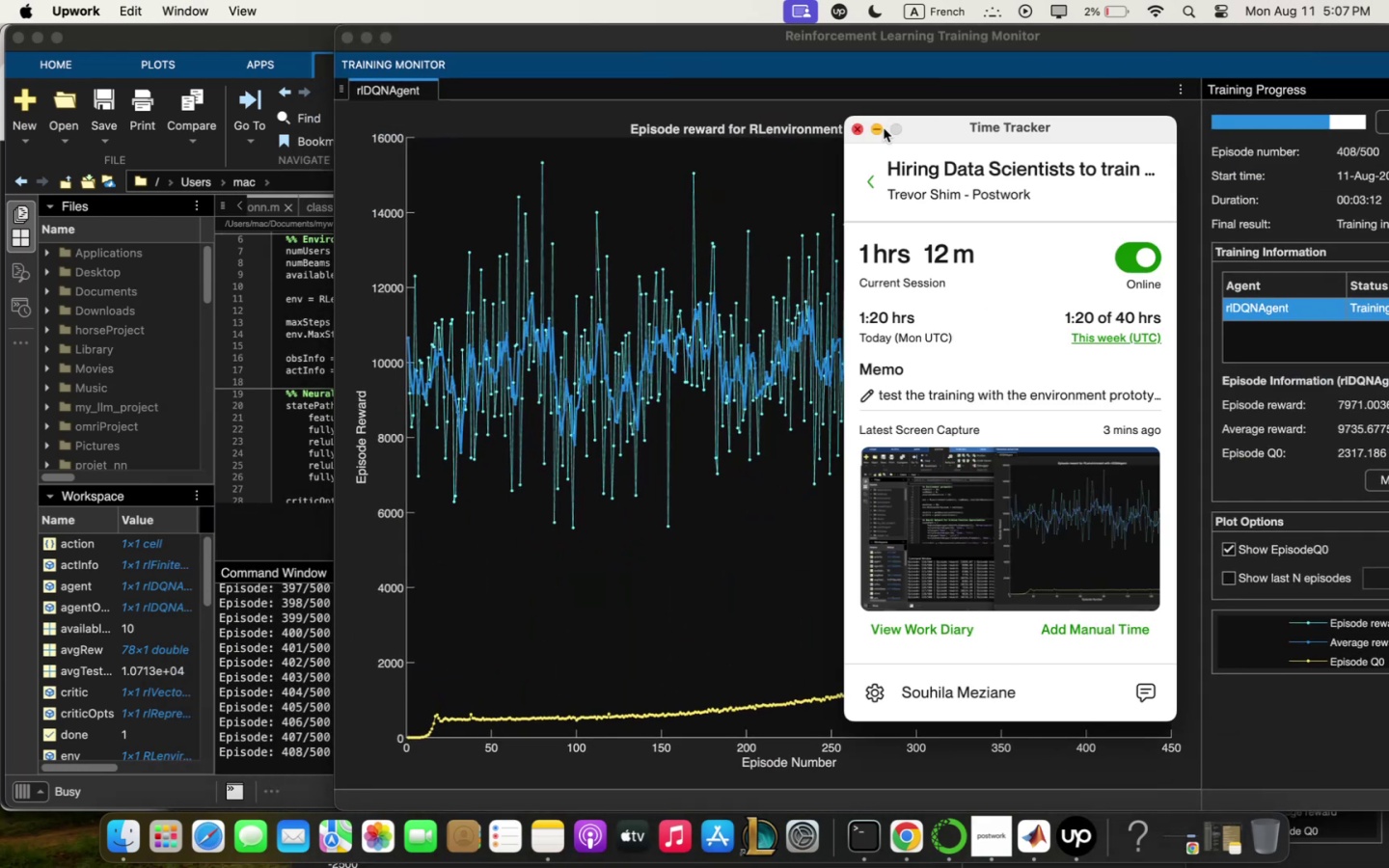 
left_click([879, 129])
 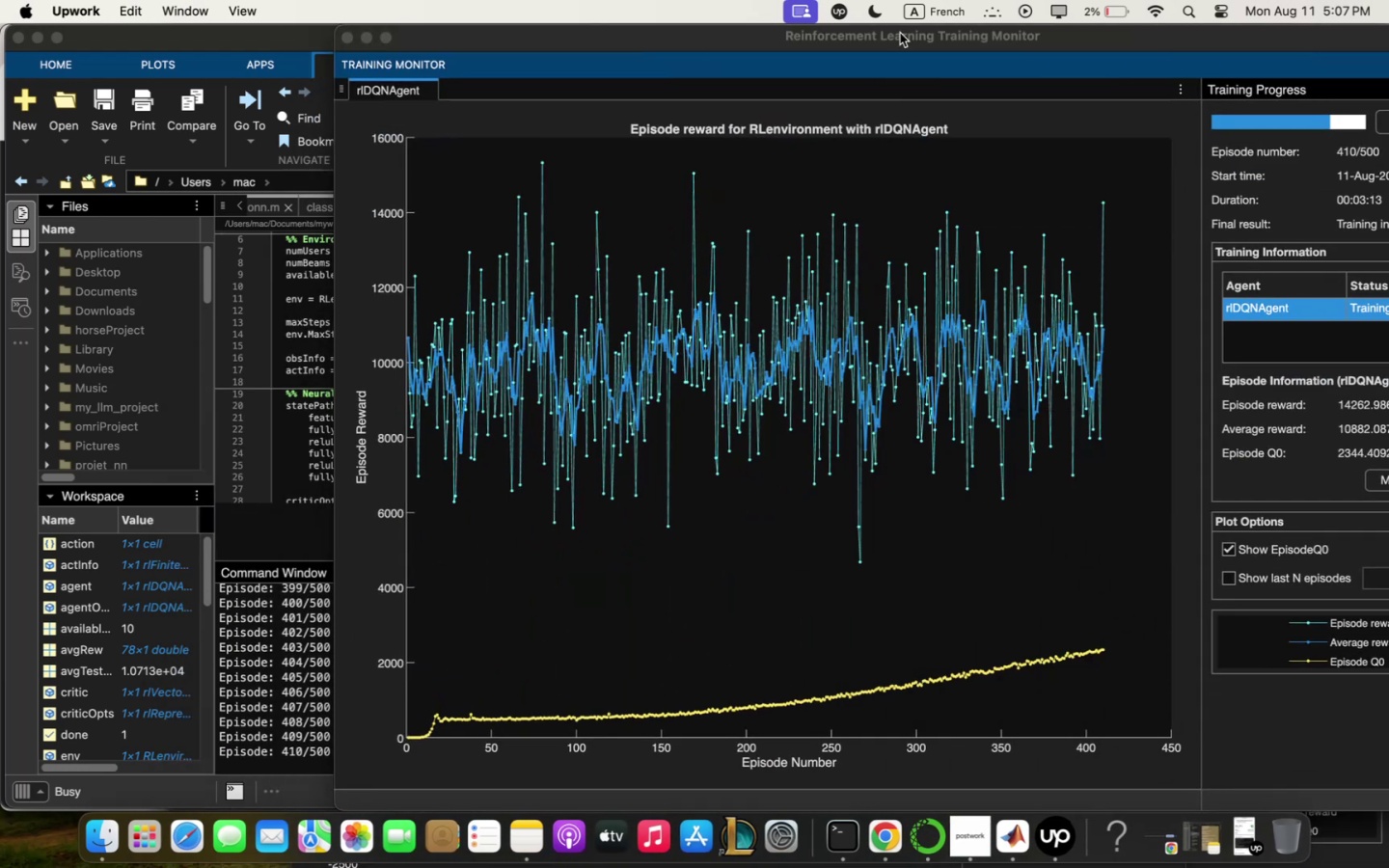 
left_click_drag(start_coordinate=[900, 32], to_coordinate=[1387, 2])
 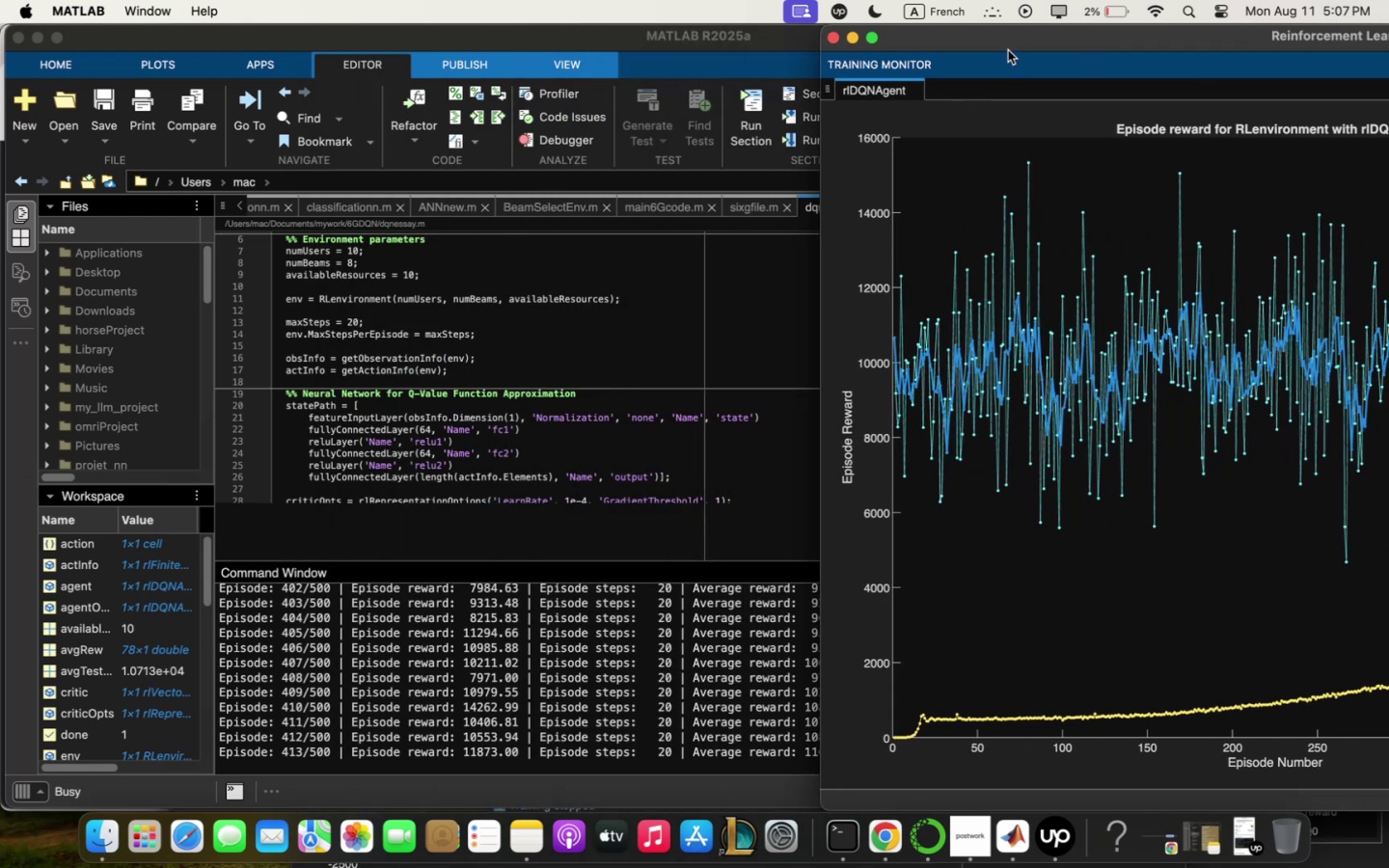 
left_click_drag(start_coordinate=[1019, 41], to_coordinate=[831, 0])
 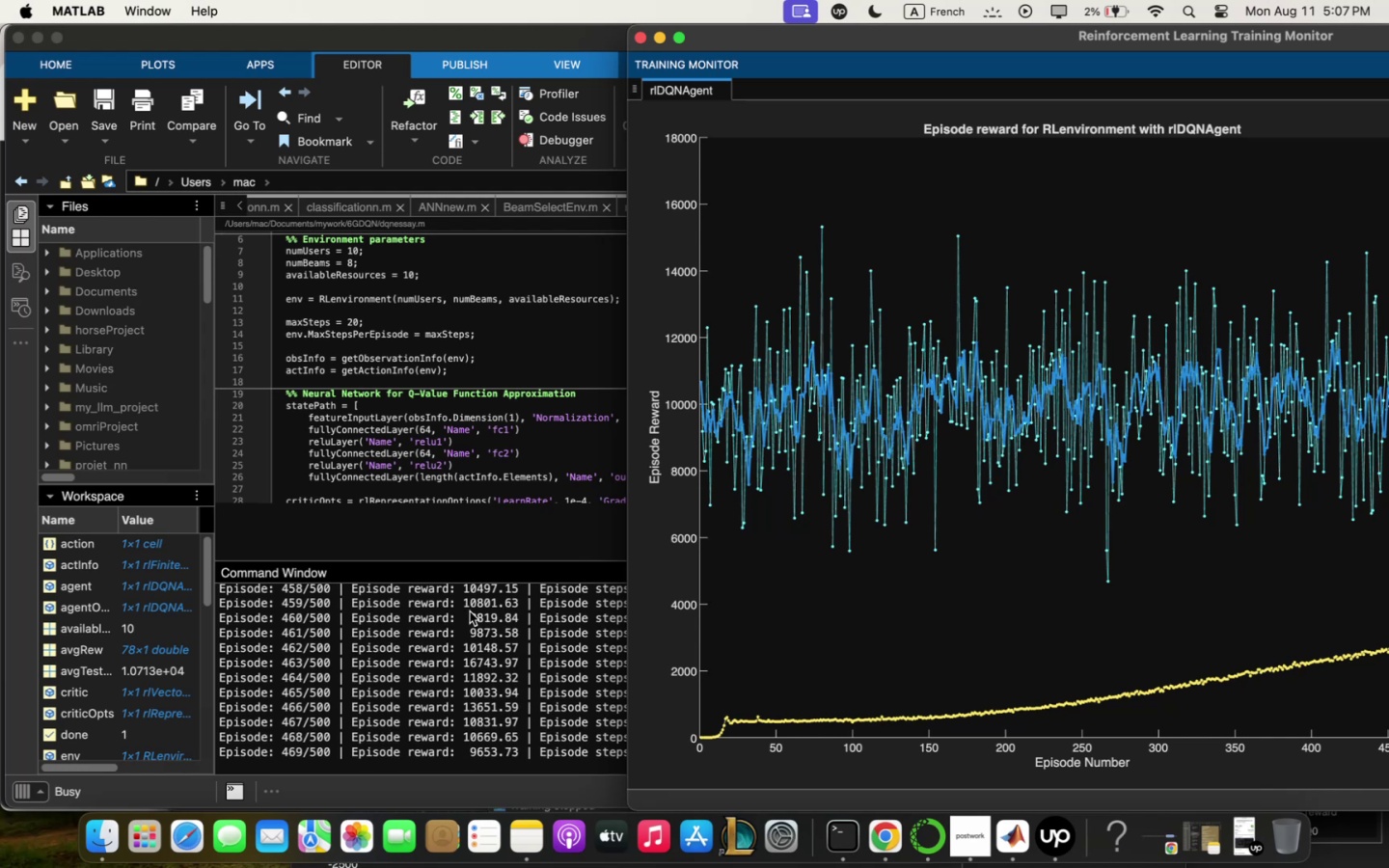 
wait(43.29)
 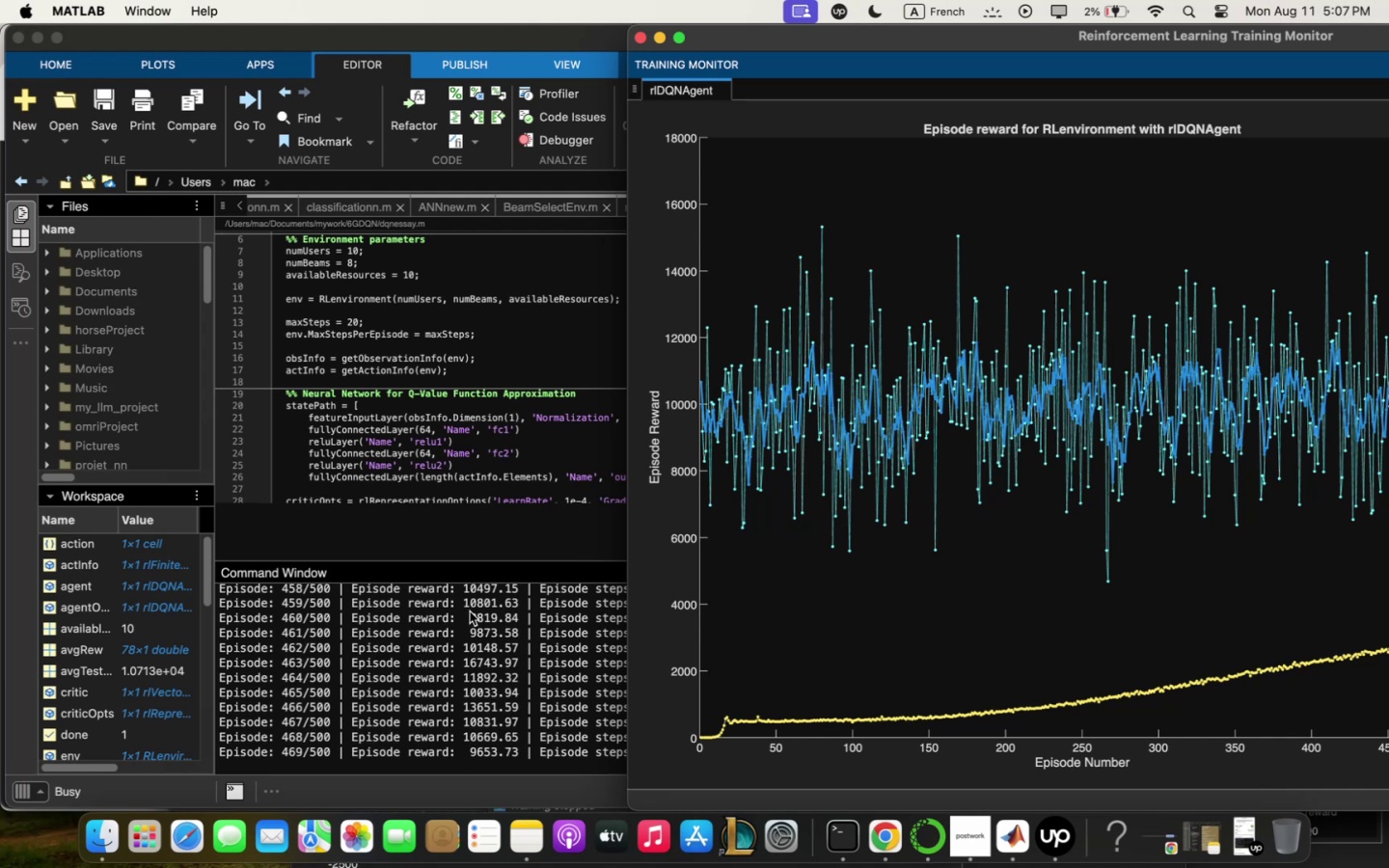 
scroll: coordinate [469, 611], scroll_direction: down, amount: 1.0
 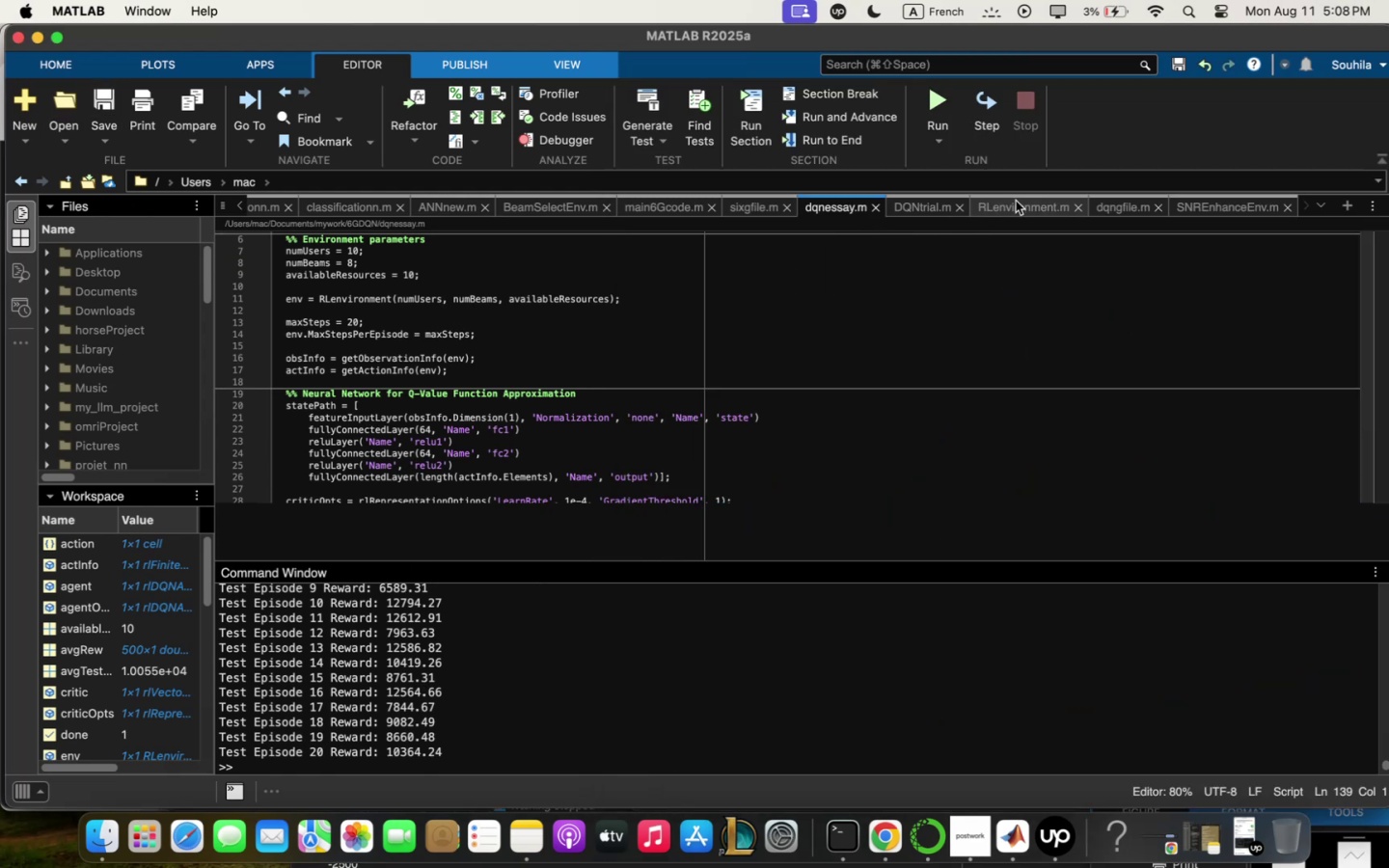 
wait(36.9)
 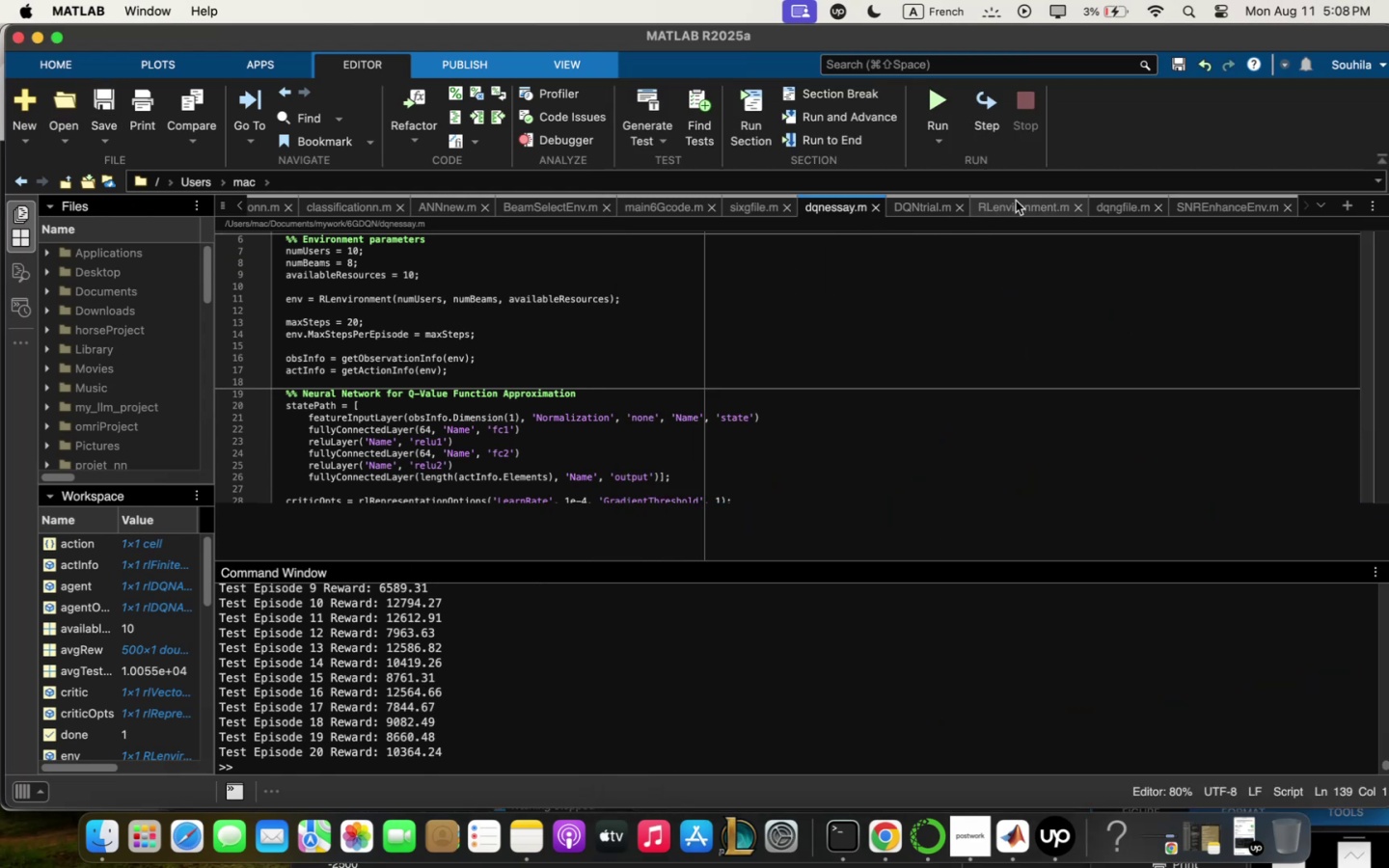 
left_click([467, 637])
 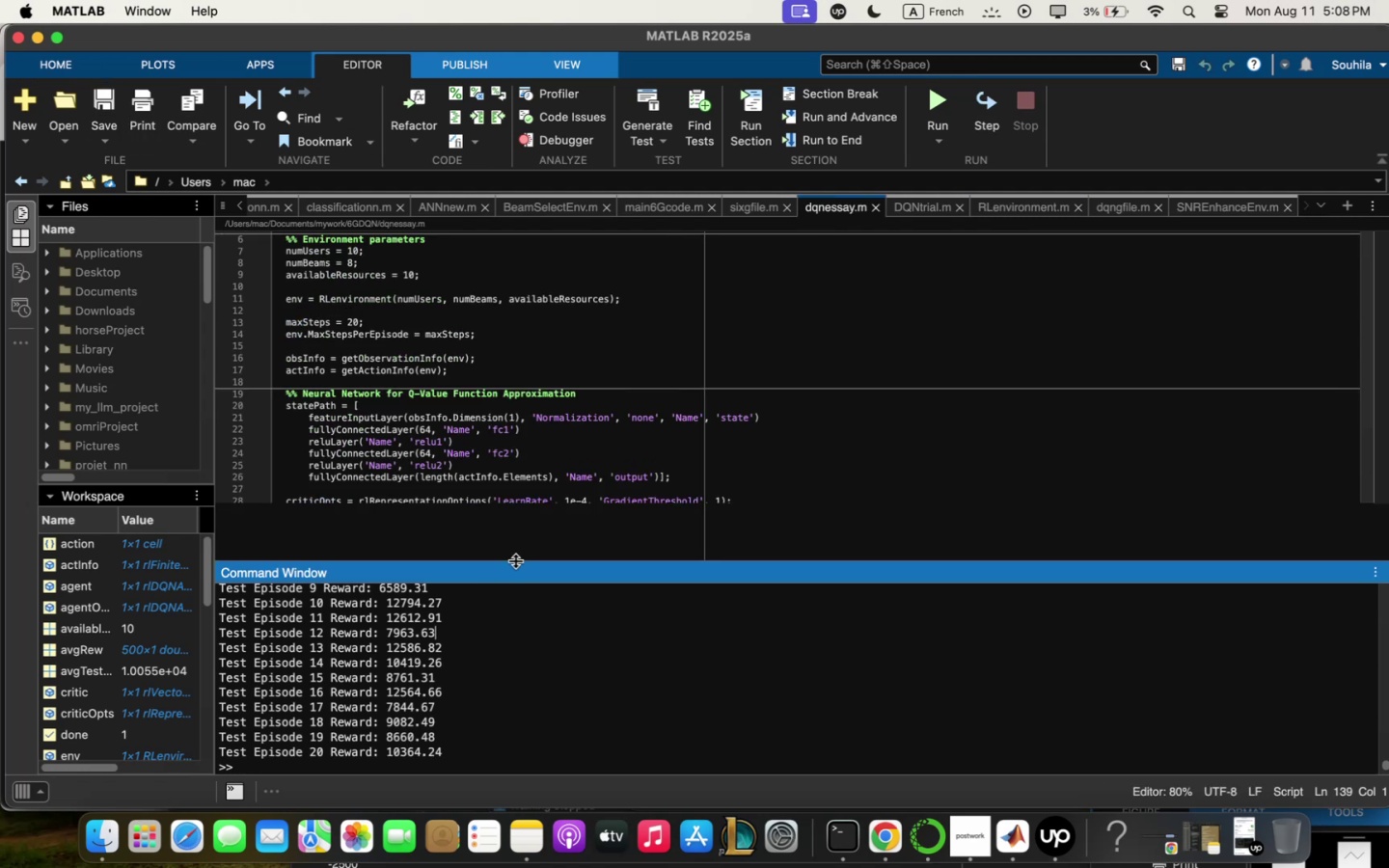 
left_click_drag(start_coordinate=[517, 559], to_coordinate=[516, 268])
 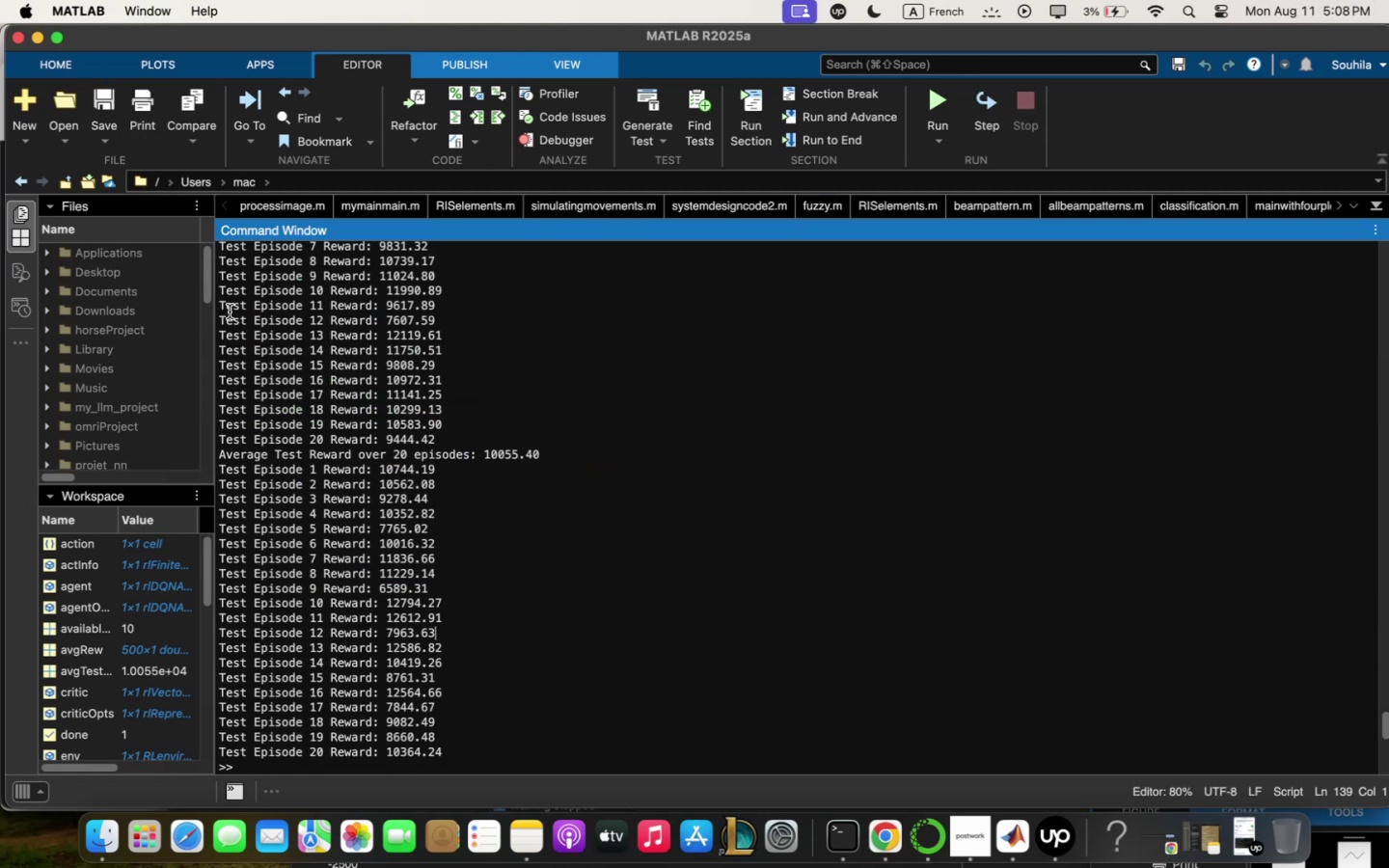 
left_click_drag(start_coordinate=[215, 296], to_coordinate=[350, 721])
 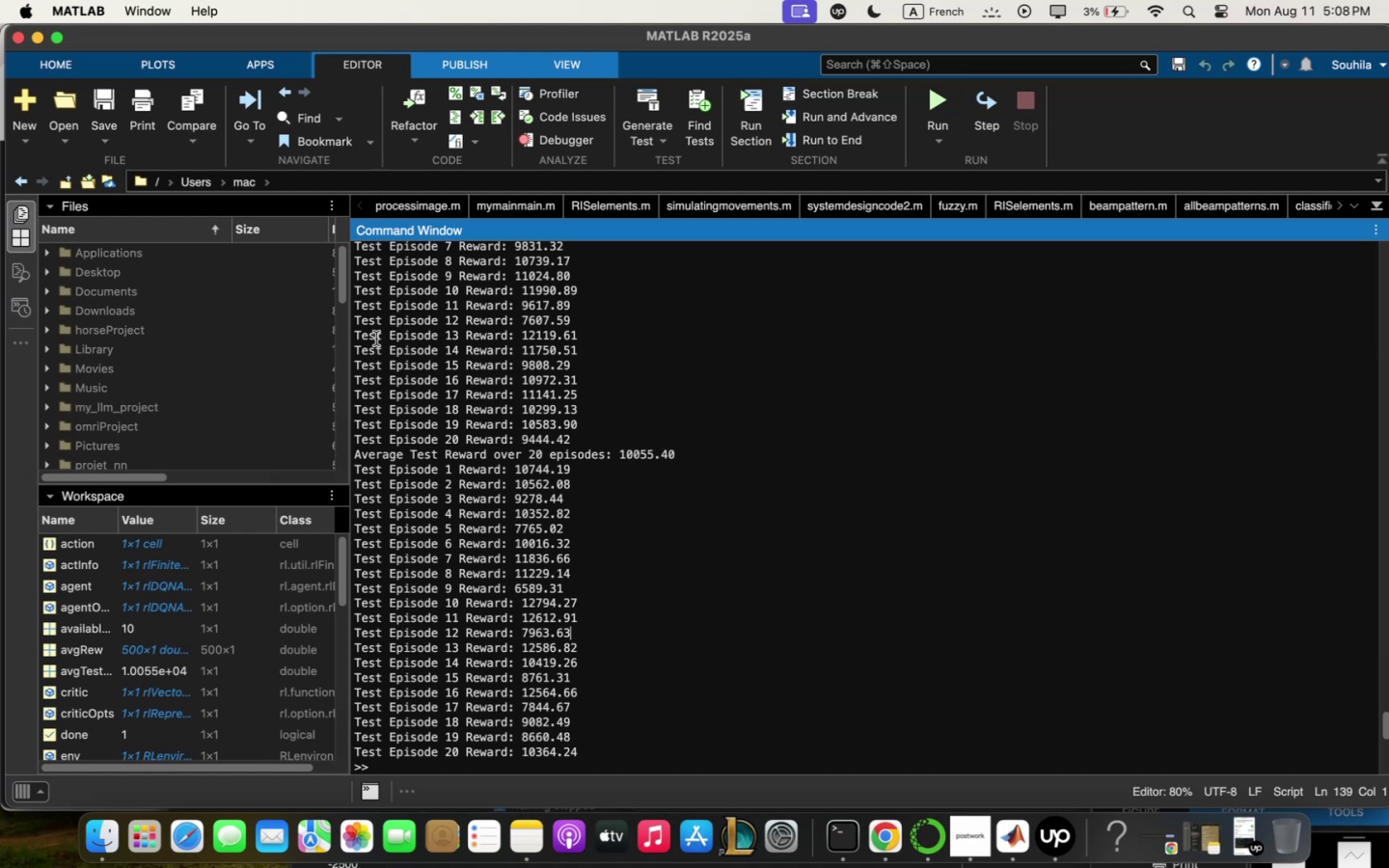 
left_click_drag(start_coordinate=[361, 293], to_coordinate=[561, 769])
 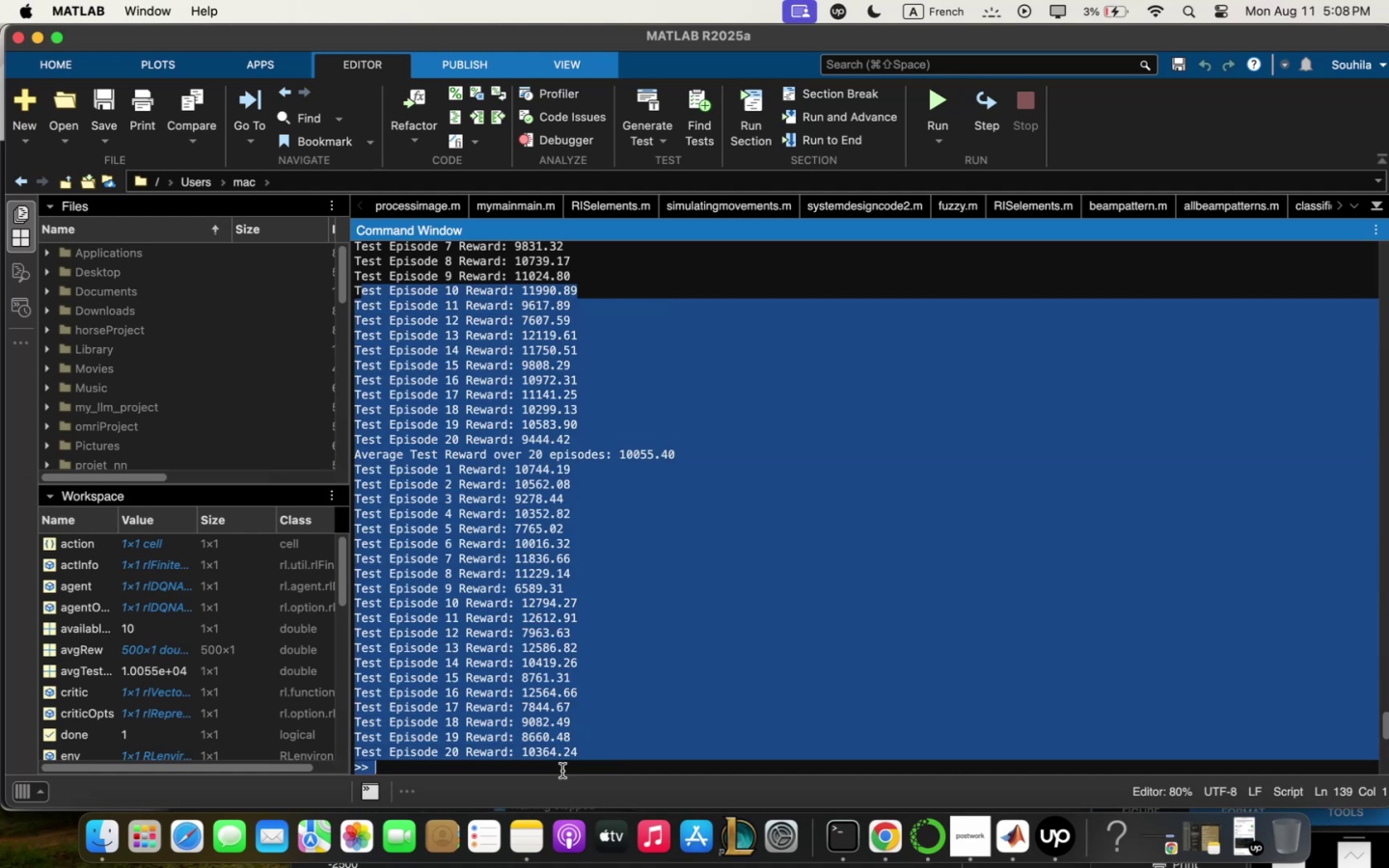 
key(Meta+C)
 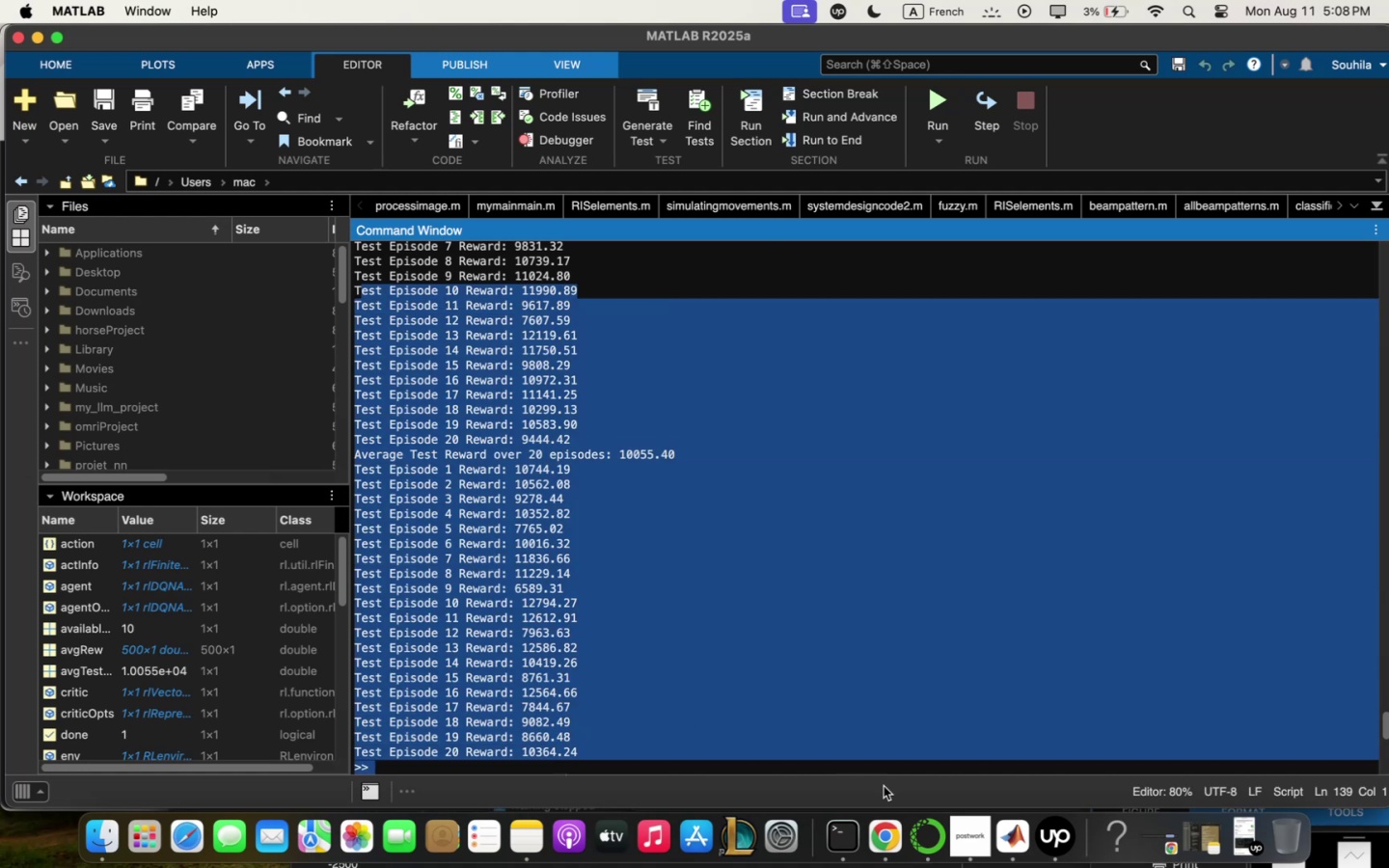 
mouse_move([860, 830])
 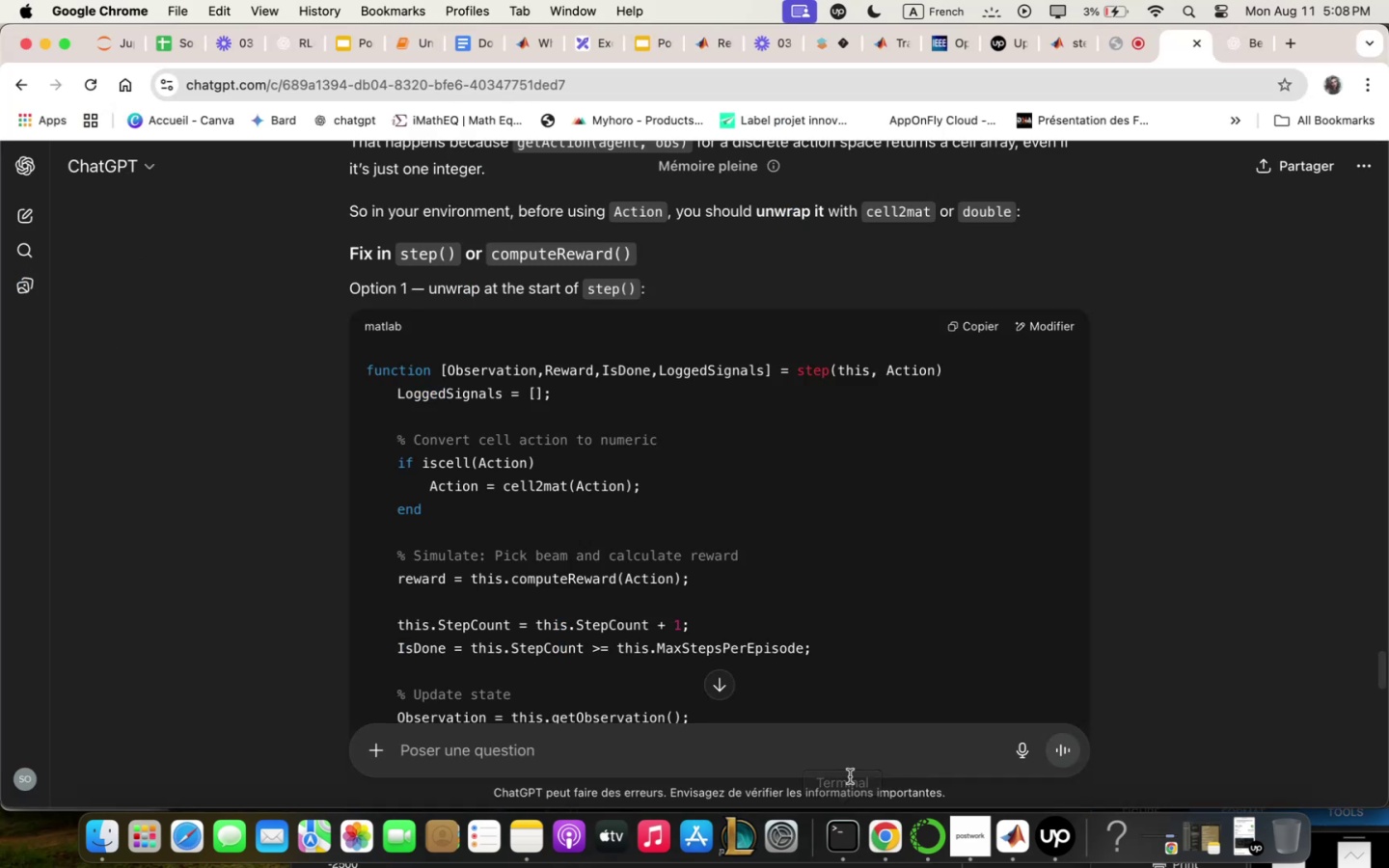 
left_click([844, 748])
 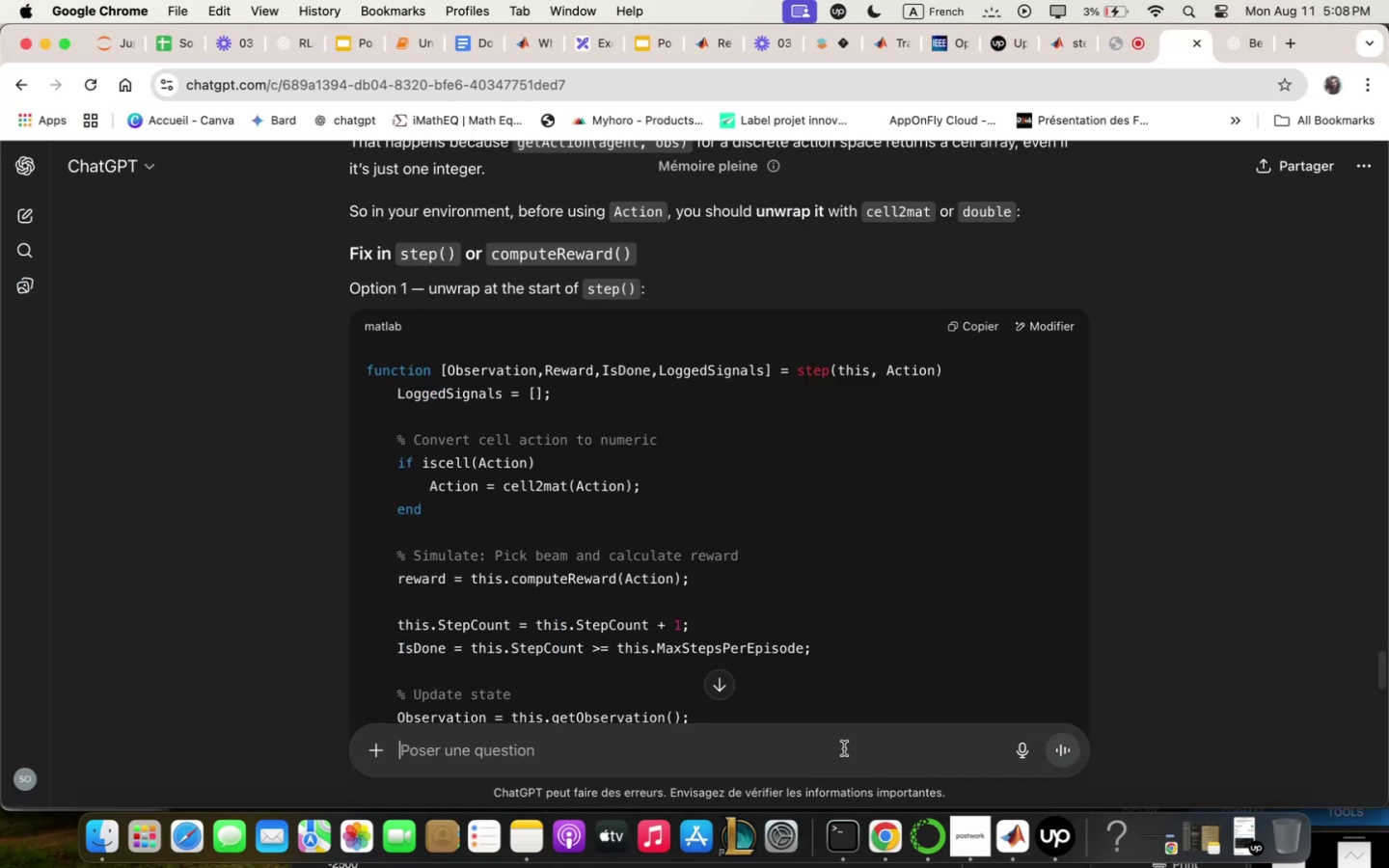 
key(Meta+V)
 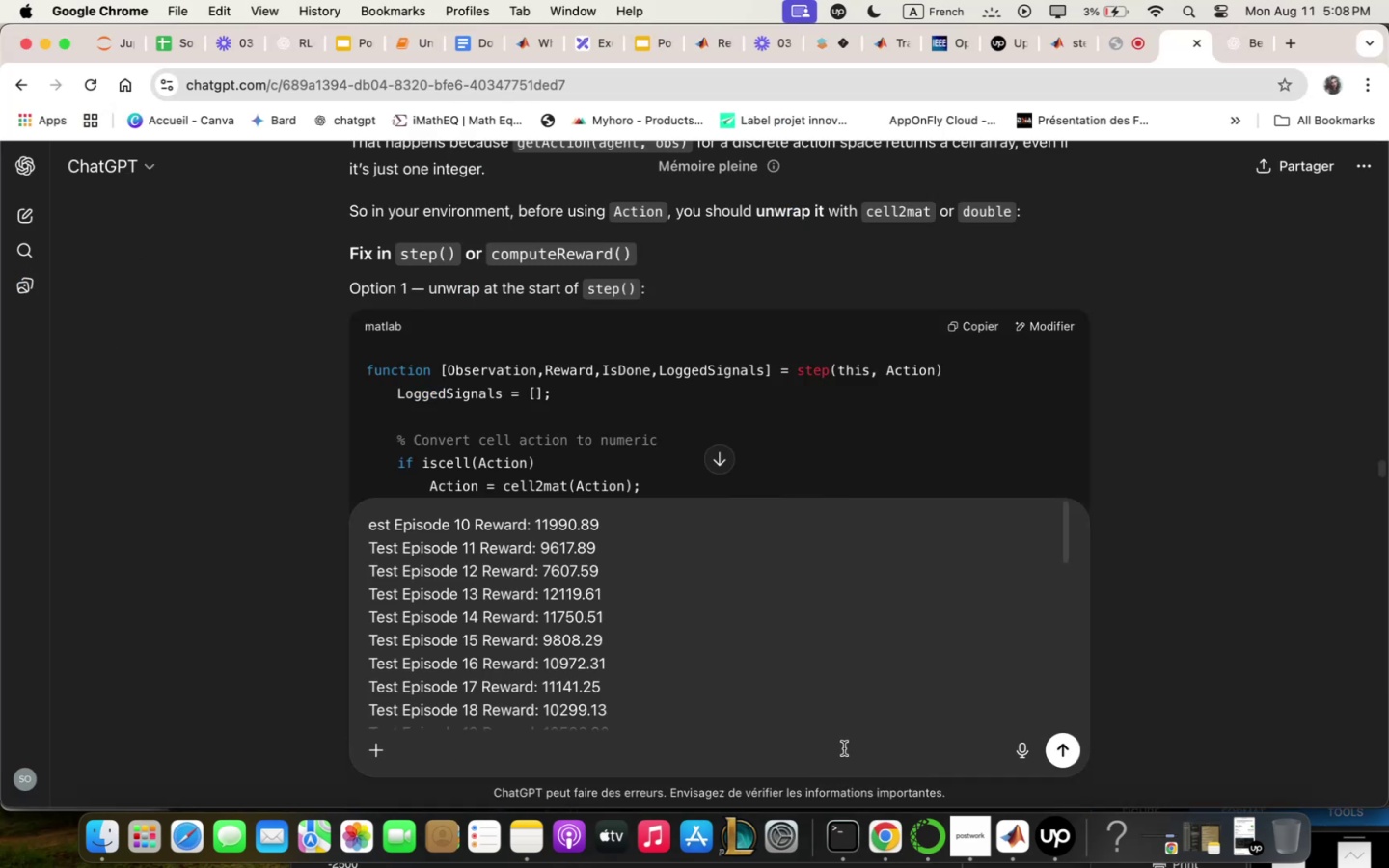 
key(Enter)
 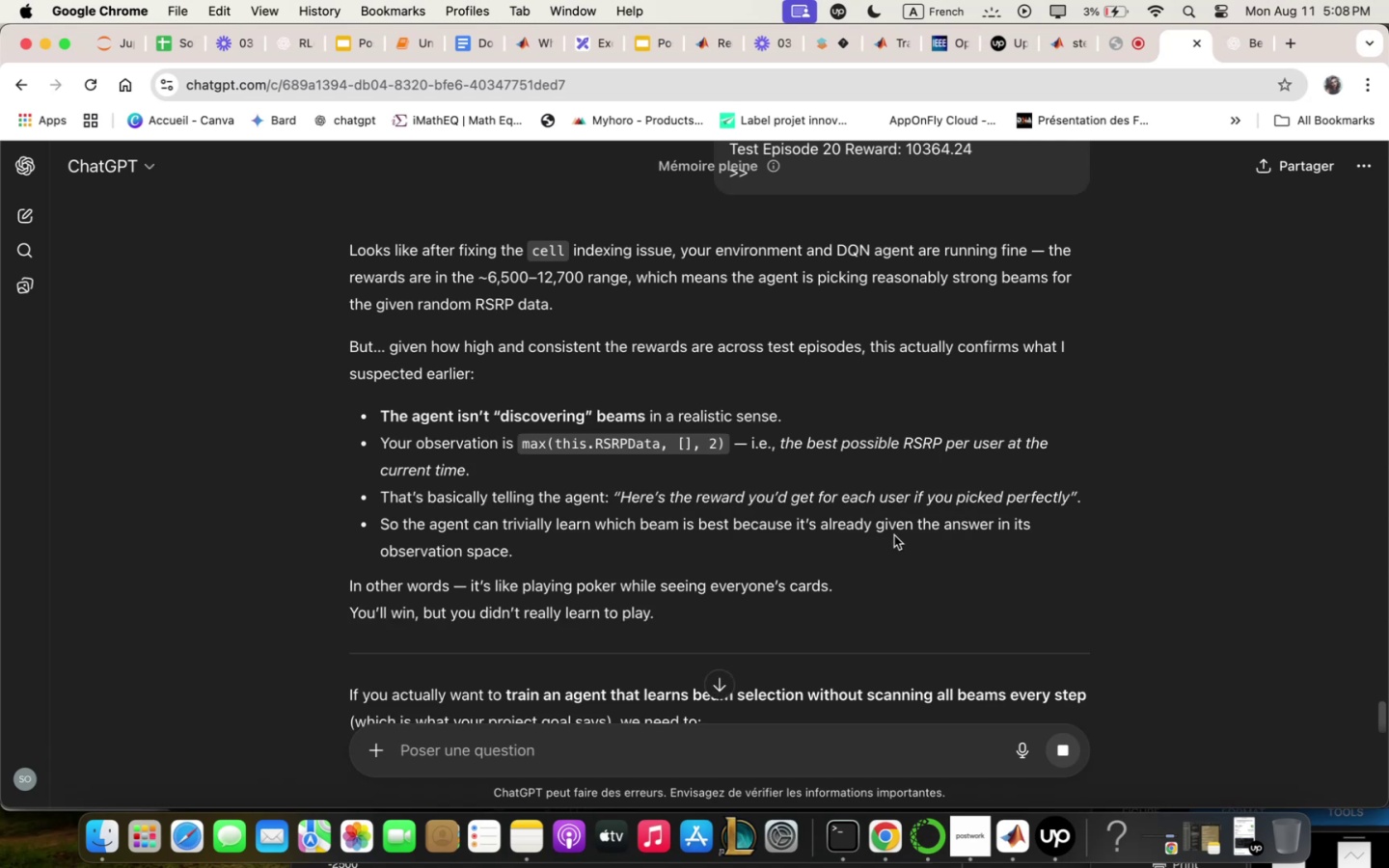 
wait(14.84)
 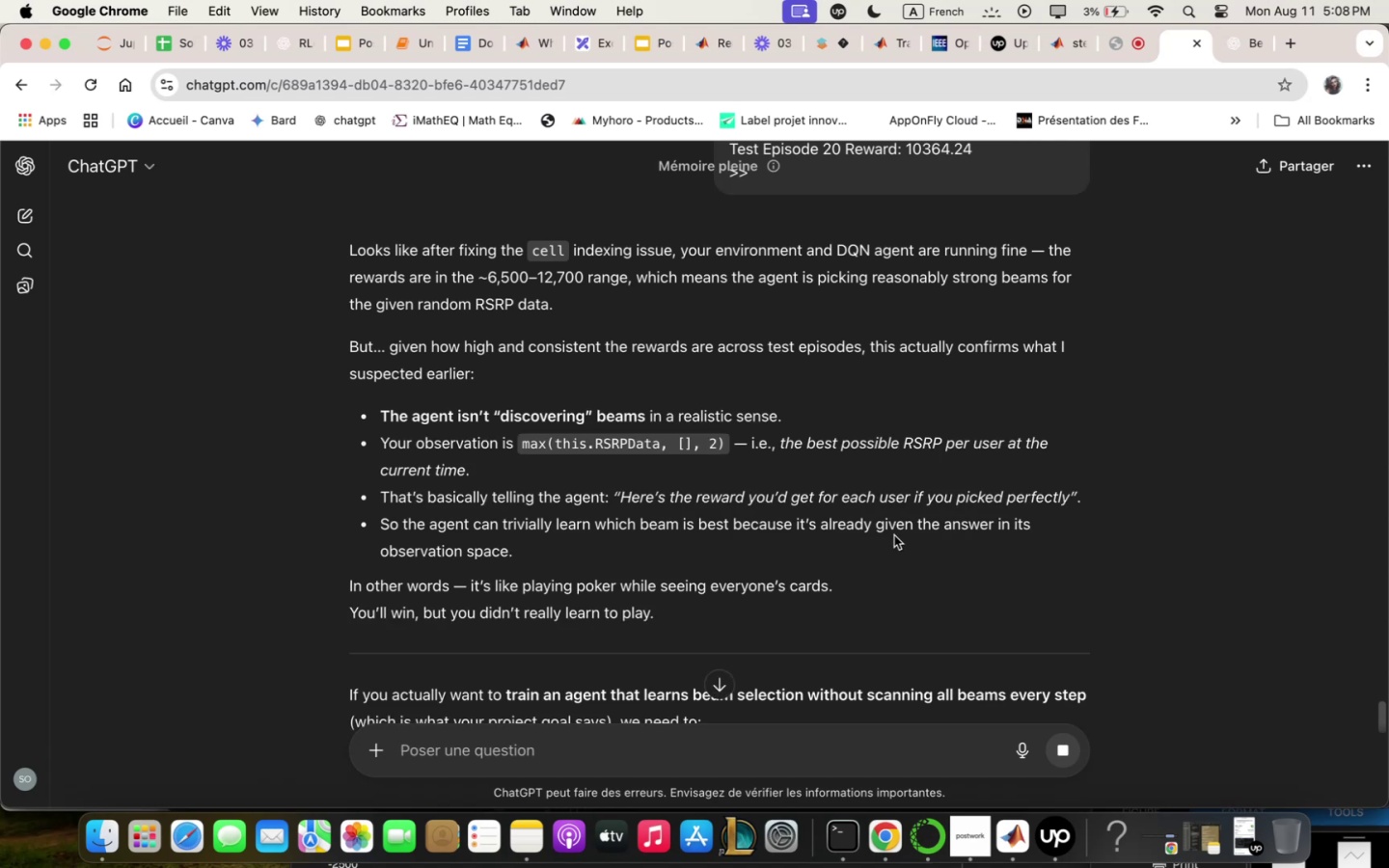 
scroll: coordinate [895, 533], scroll_direction: down, amount: 19.0
 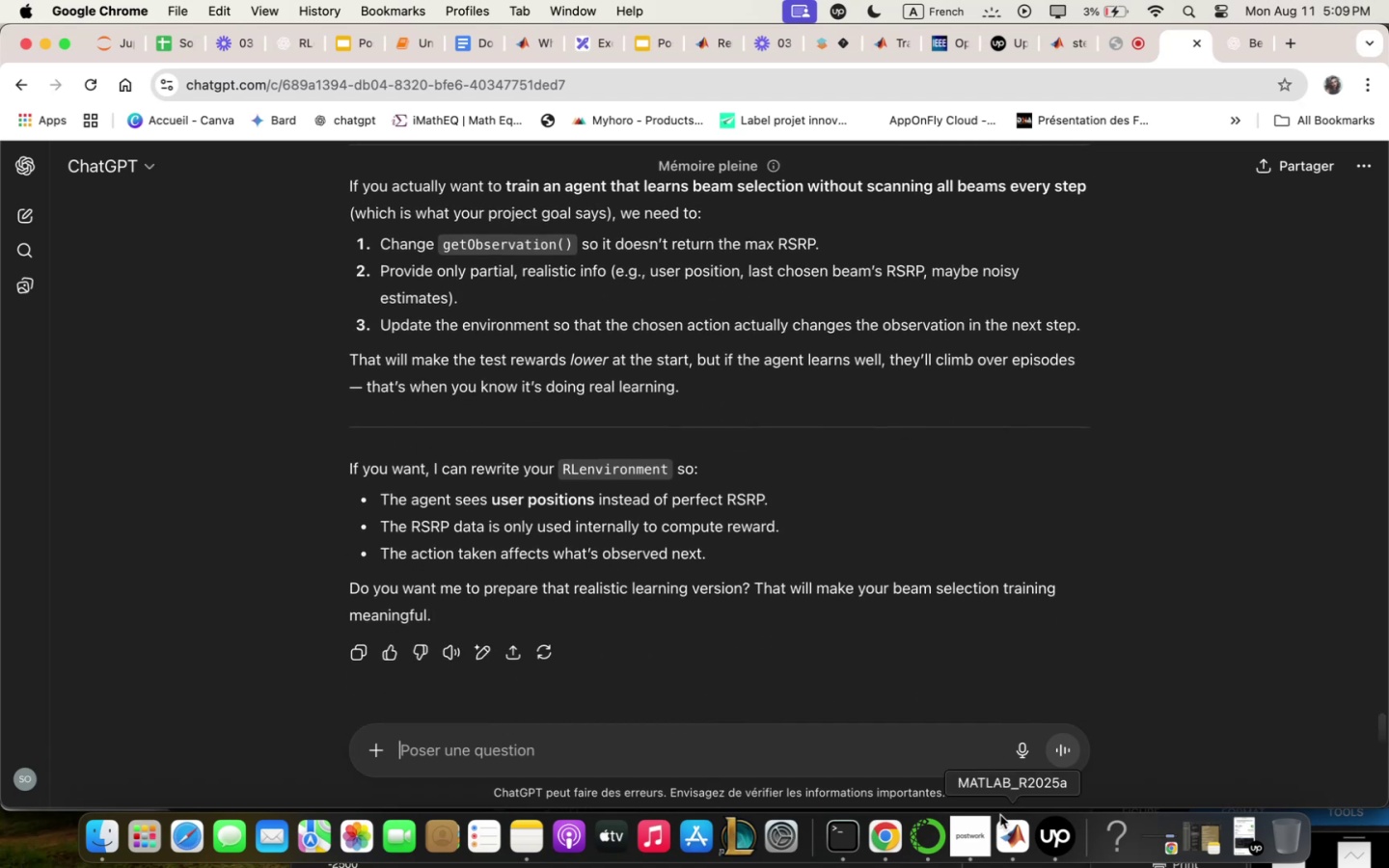 
left_click([999, 845])
 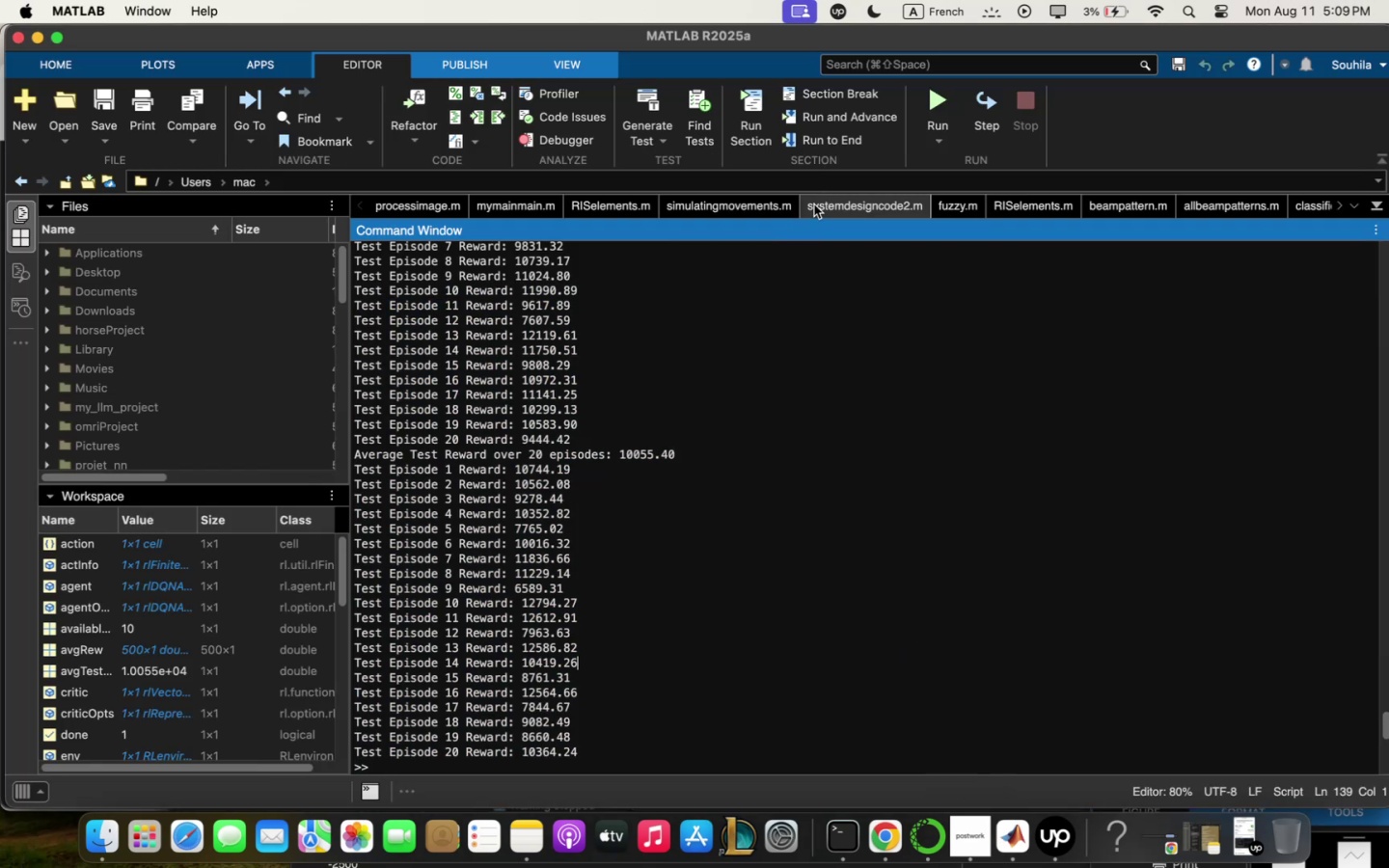 
wait(5.13)
 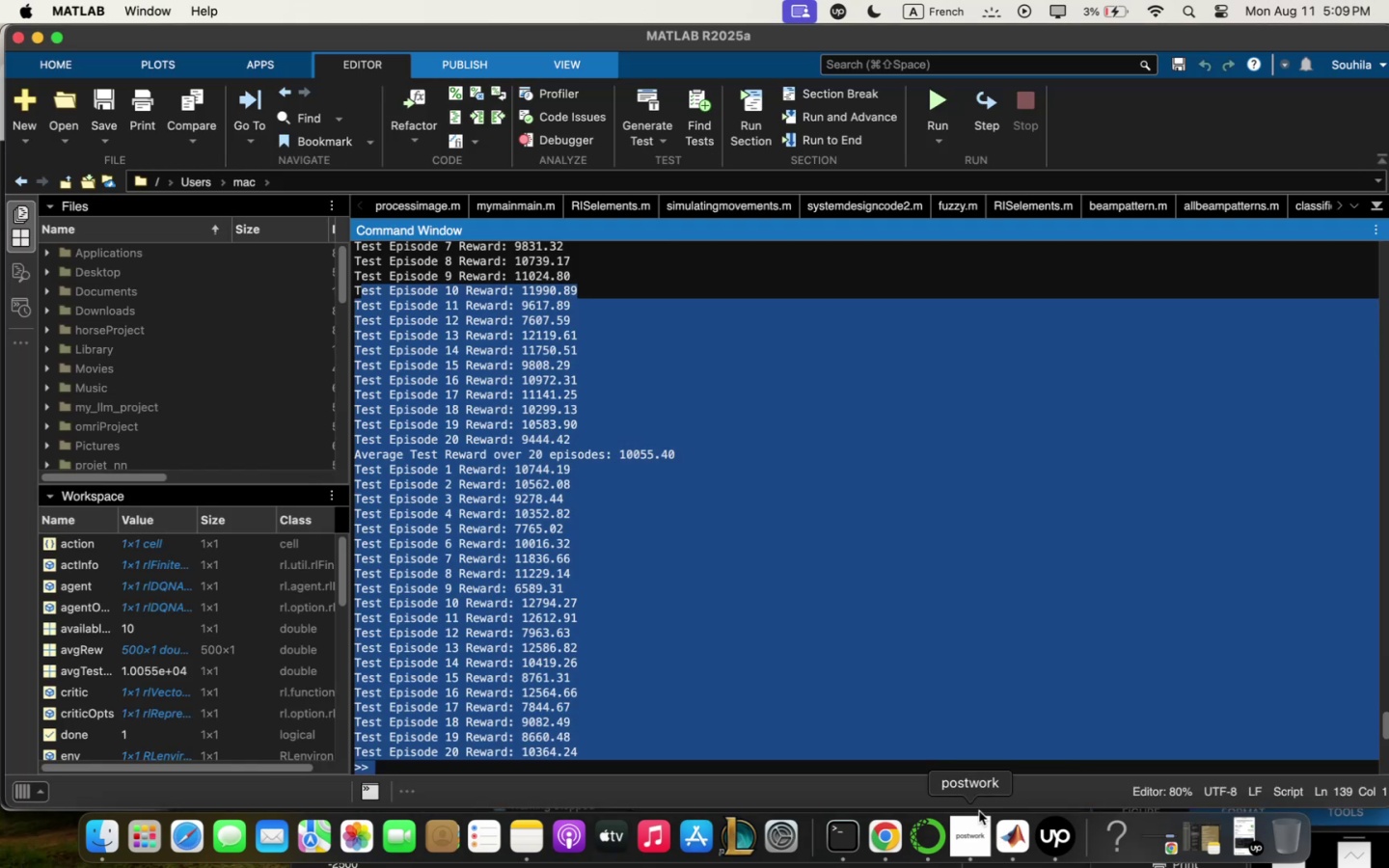 
left_click_drag(start_coordinate=[809, 218], to_coordinate=[700, 540])
 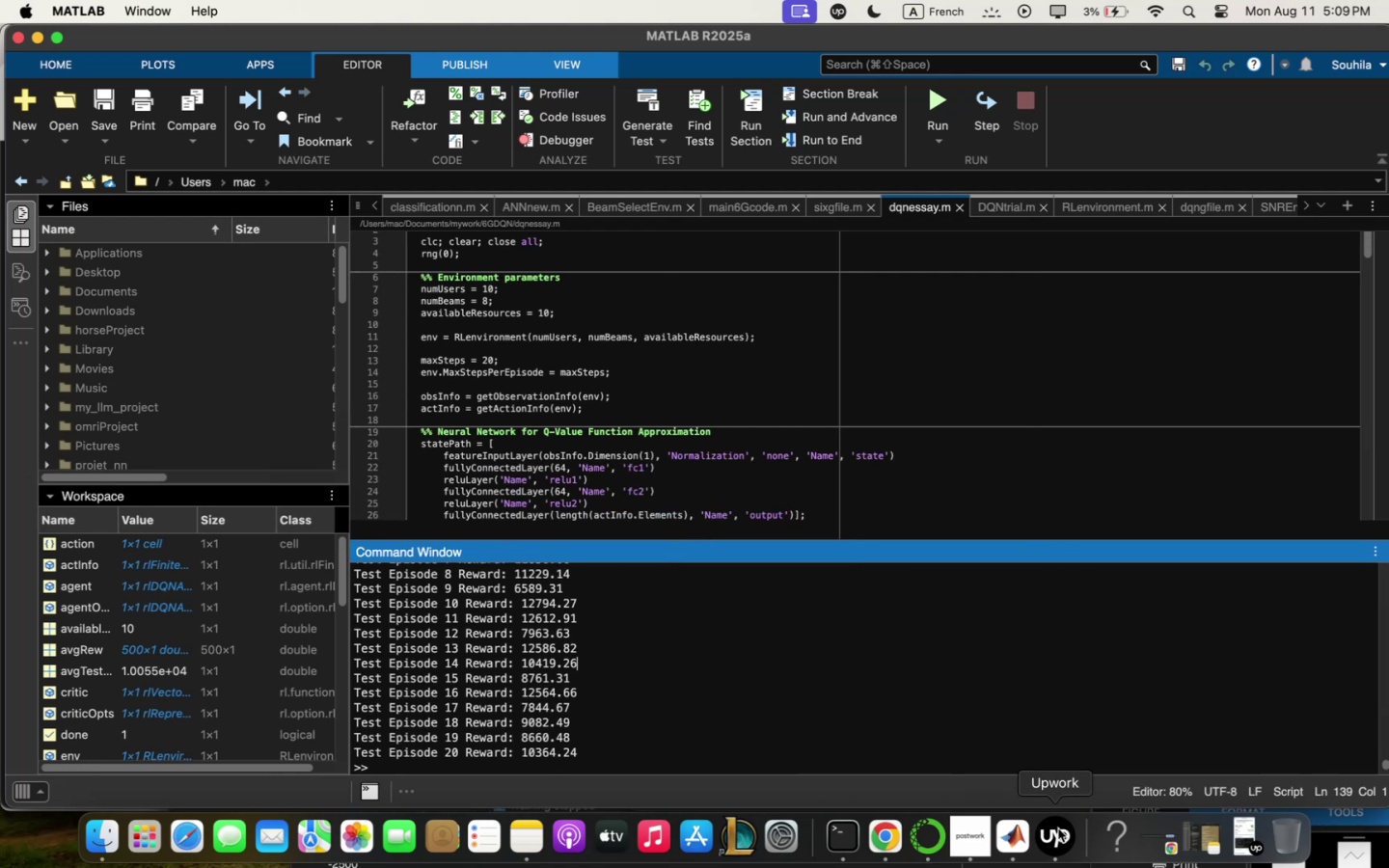 